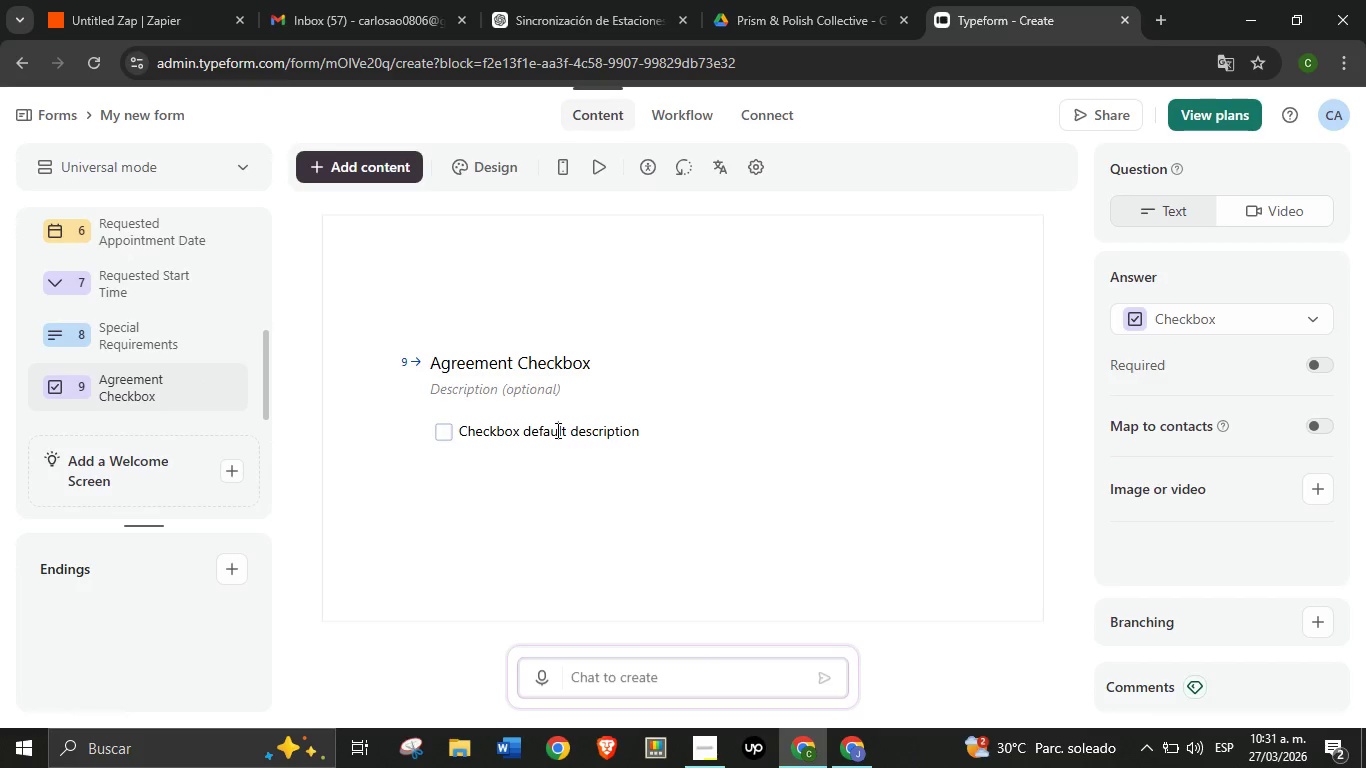 
left_click([556, 430])
 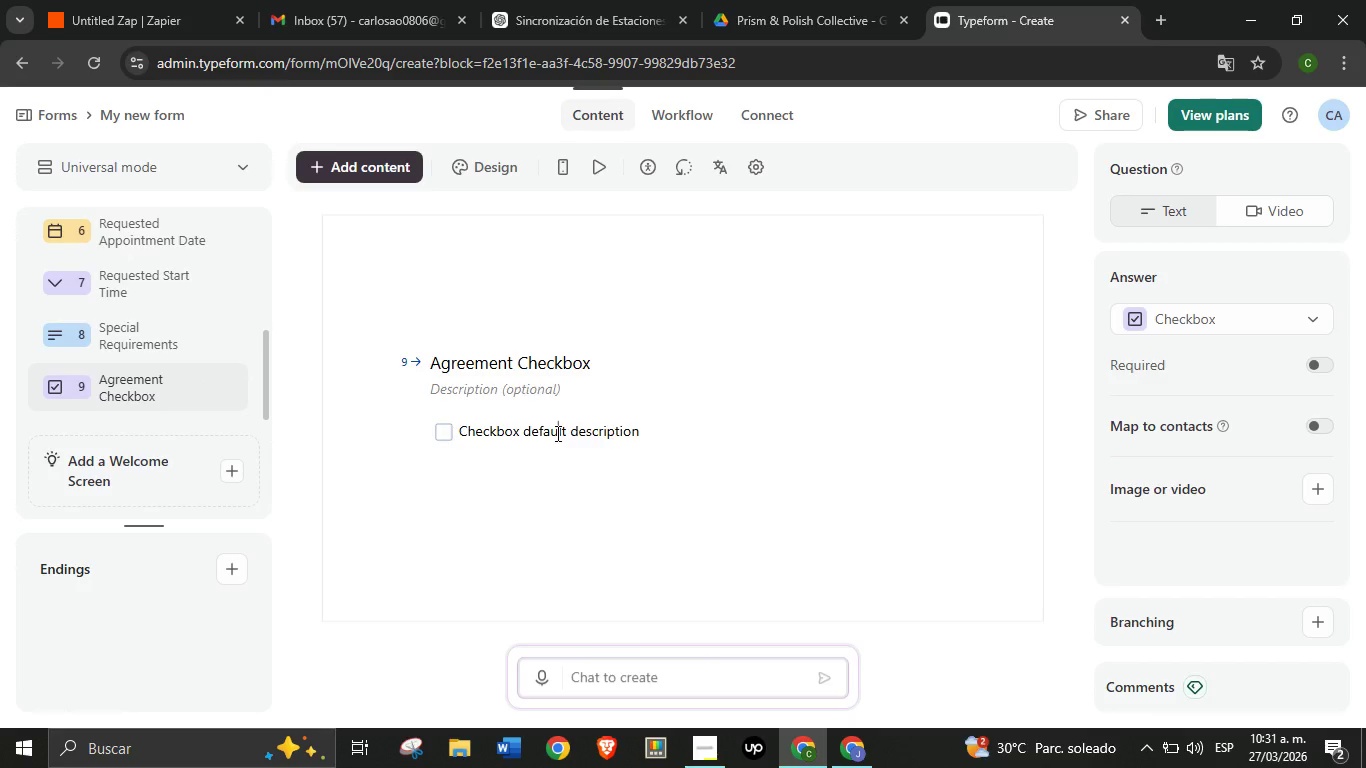 
double_click([556, 433])
 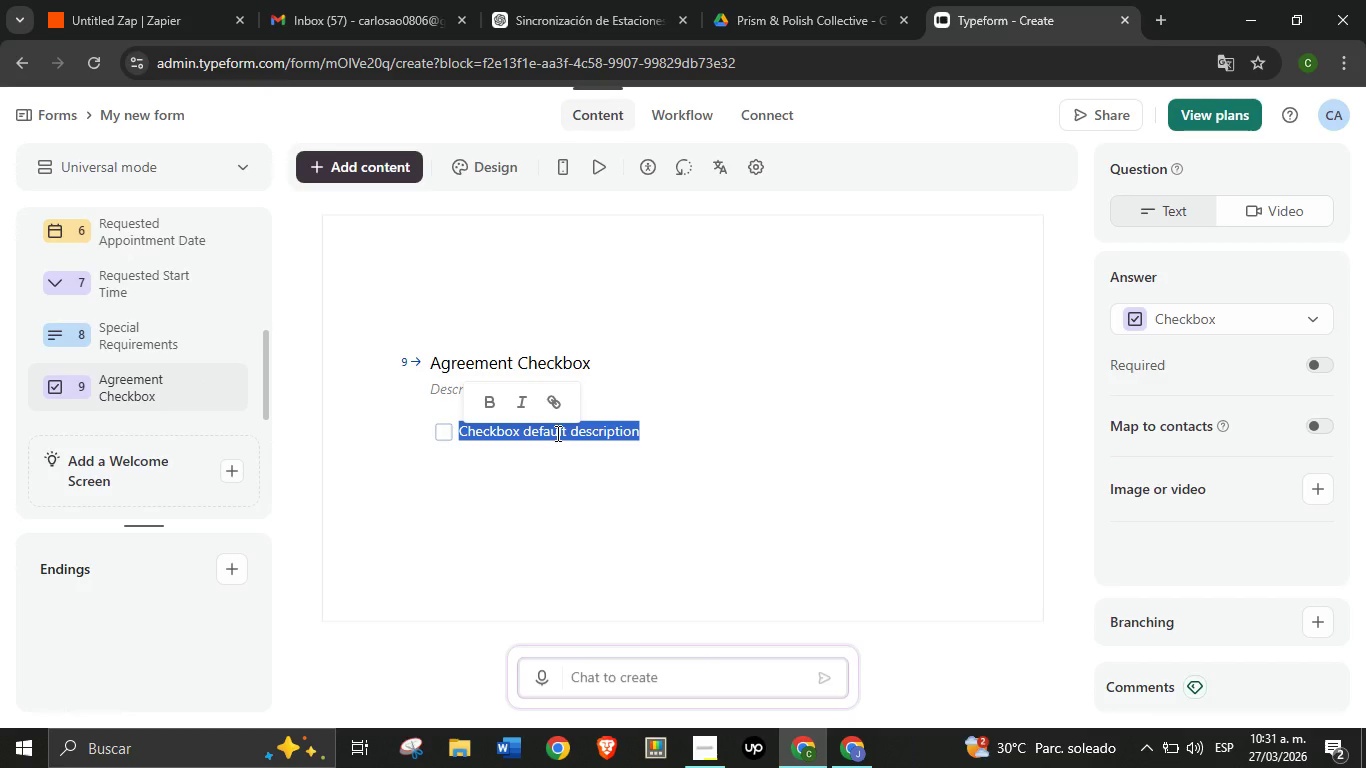 
triple_click([556, 433])
 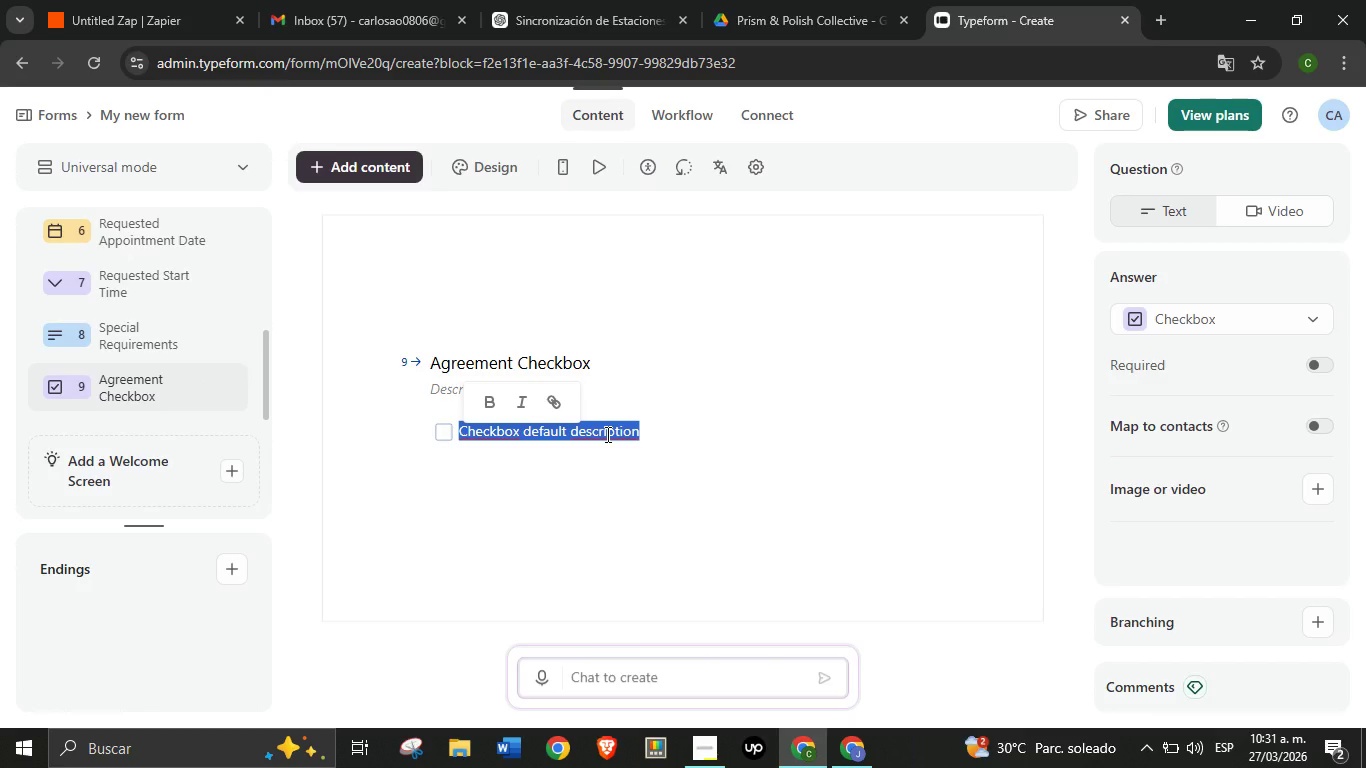 
type(I understand that my booking is sube)
key(Backspace)
type(ect)
 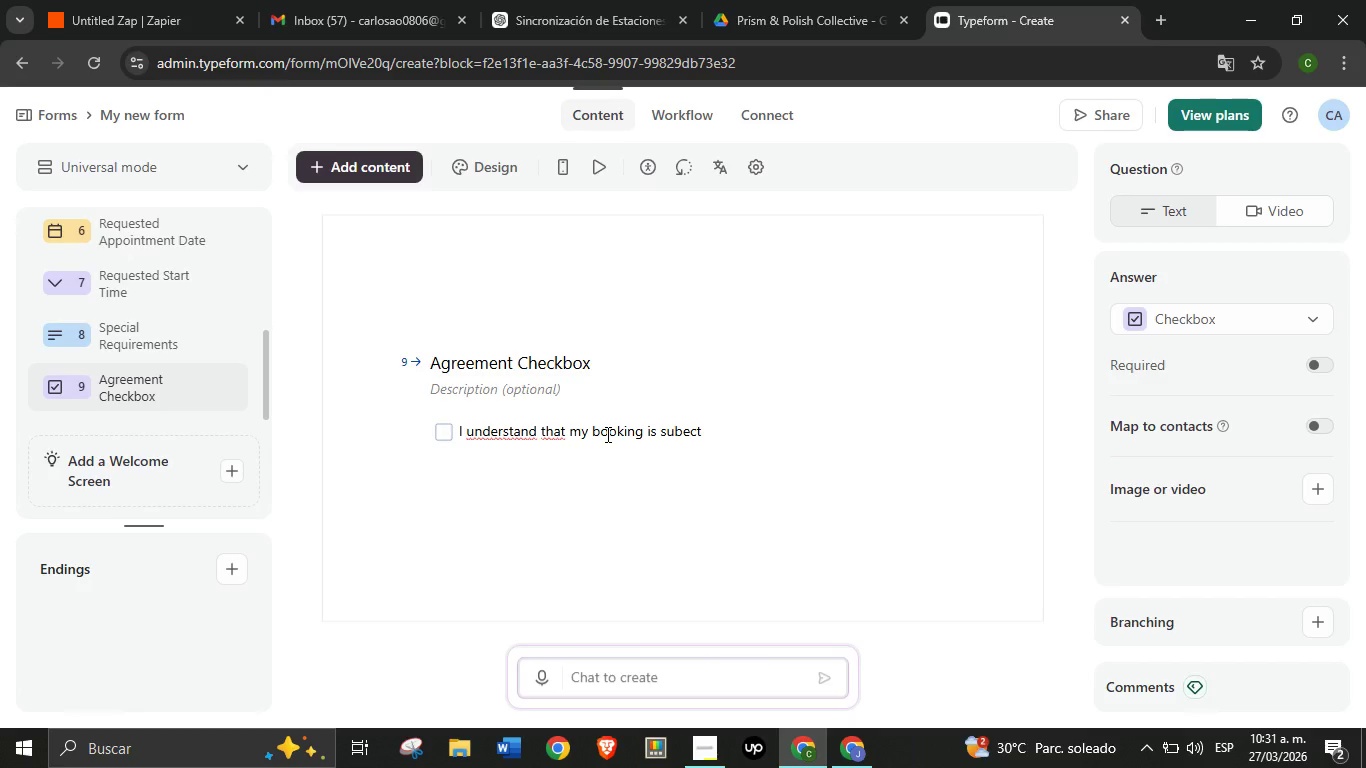 
key(ArrowLeft)
 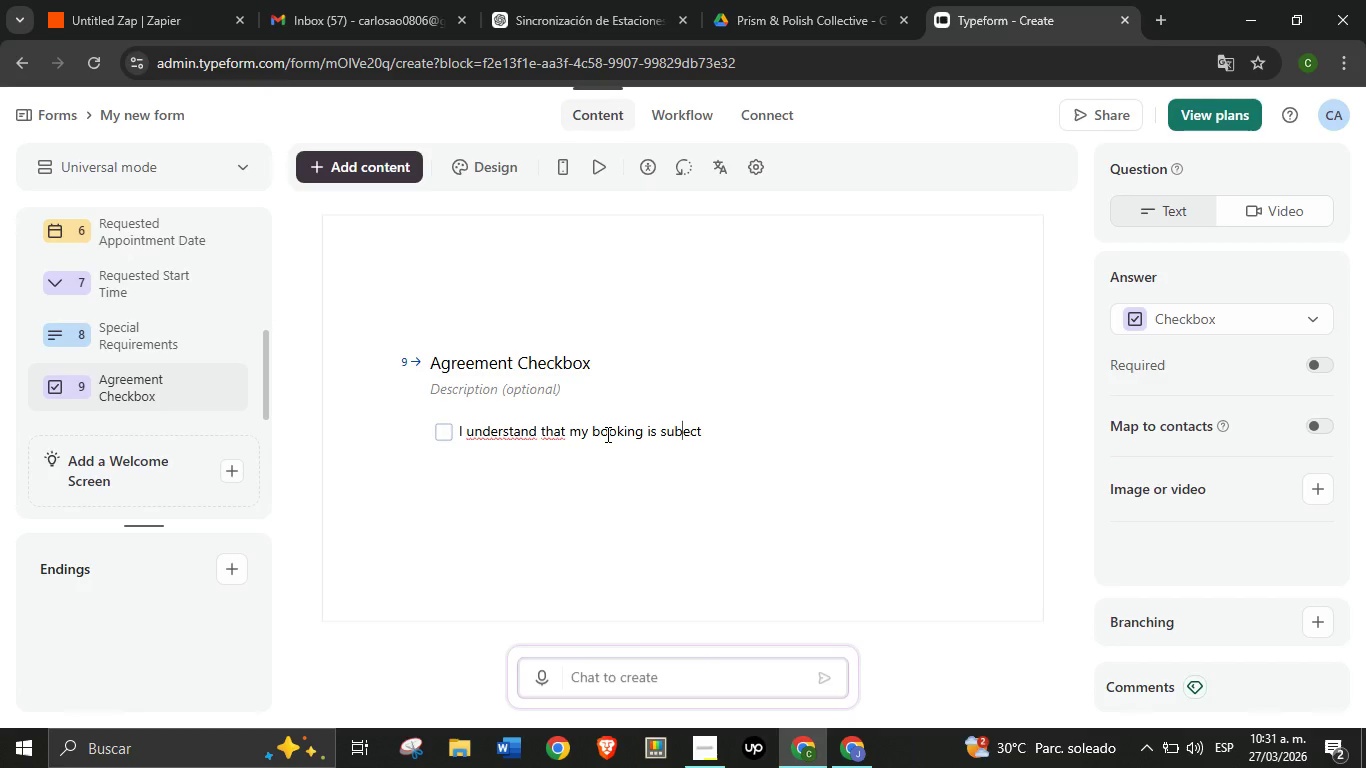 
key(ArrowLeft)
 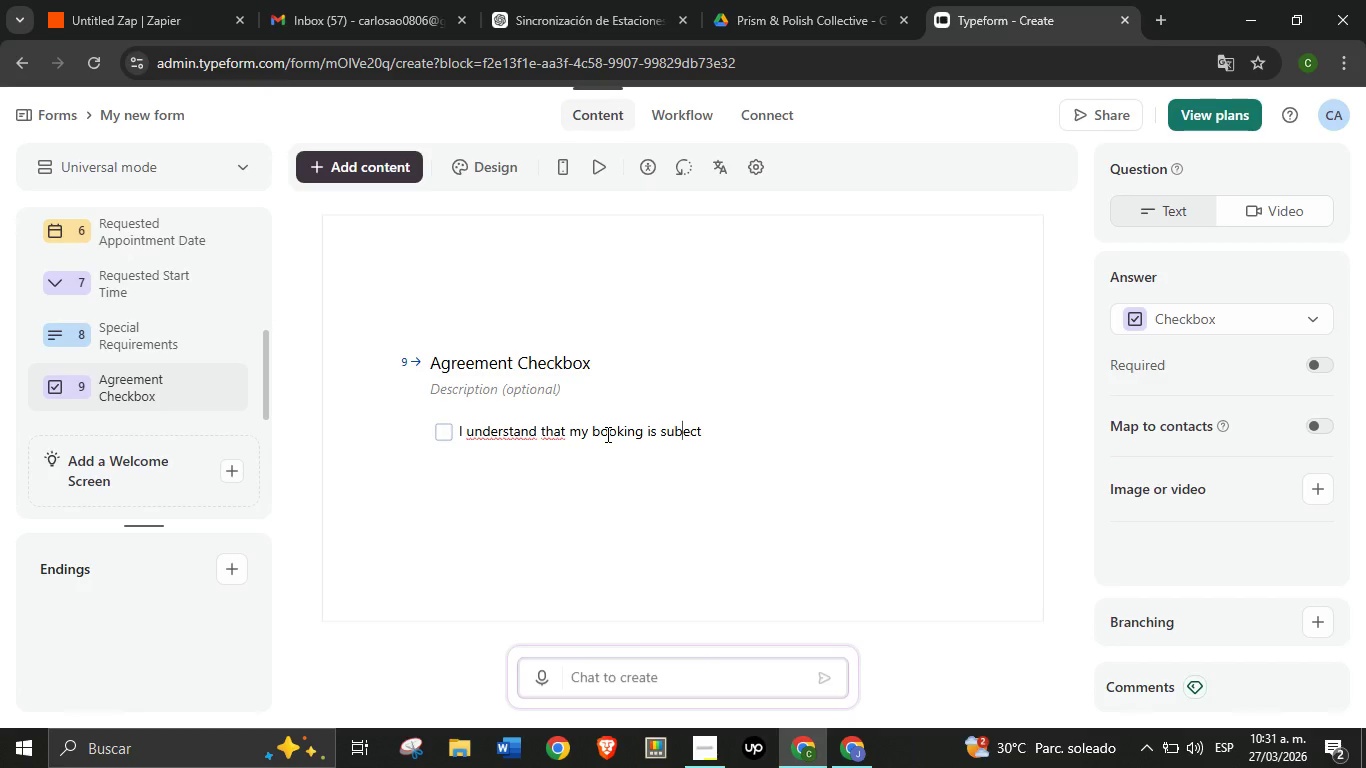 
key(ArrowLeft)
 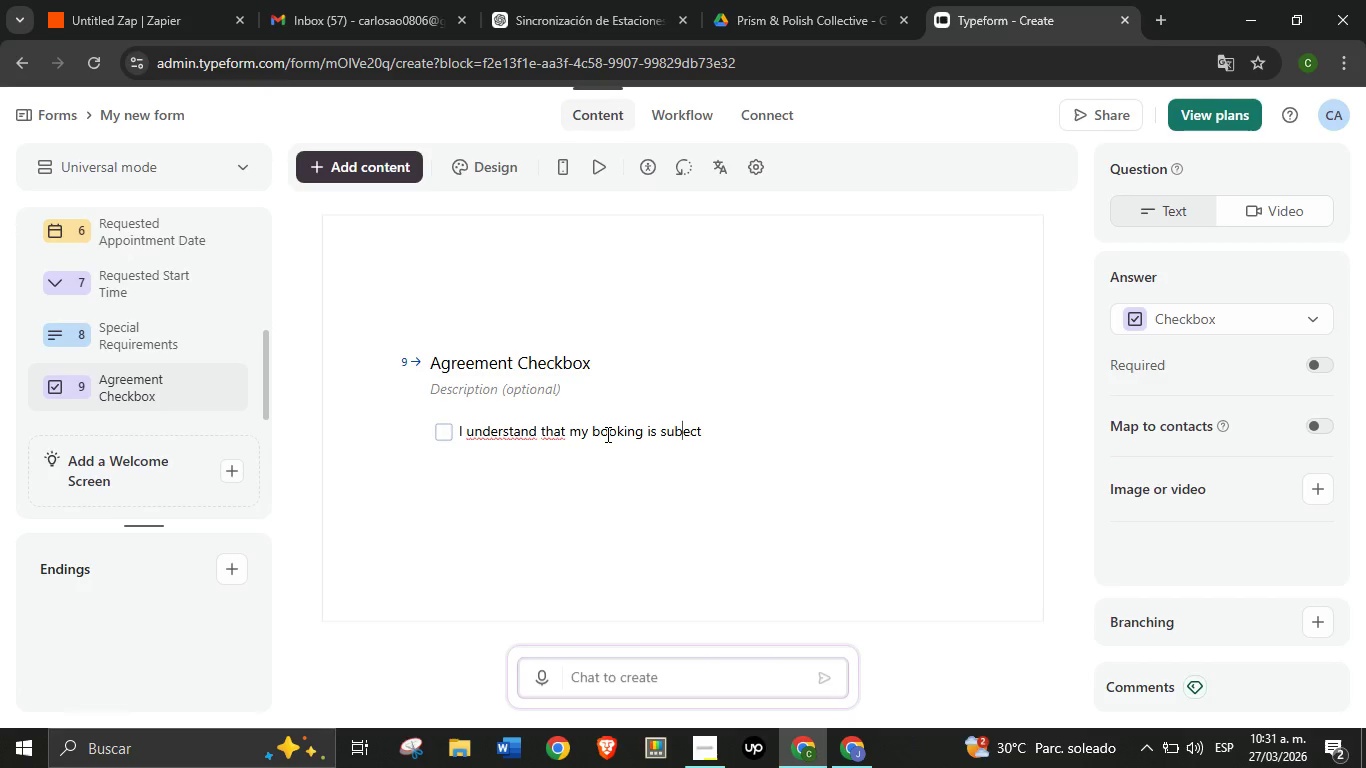 
key(J)
 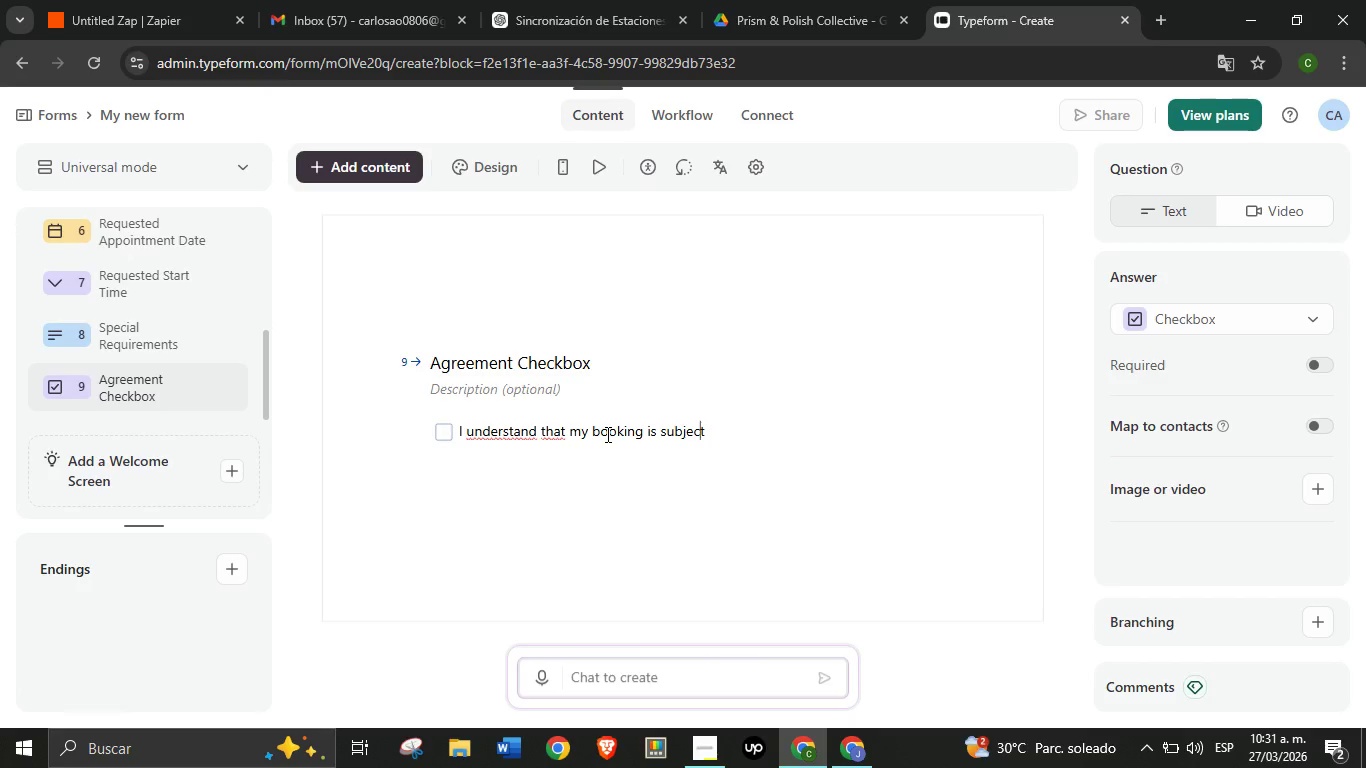 
key(ArrowRight)
 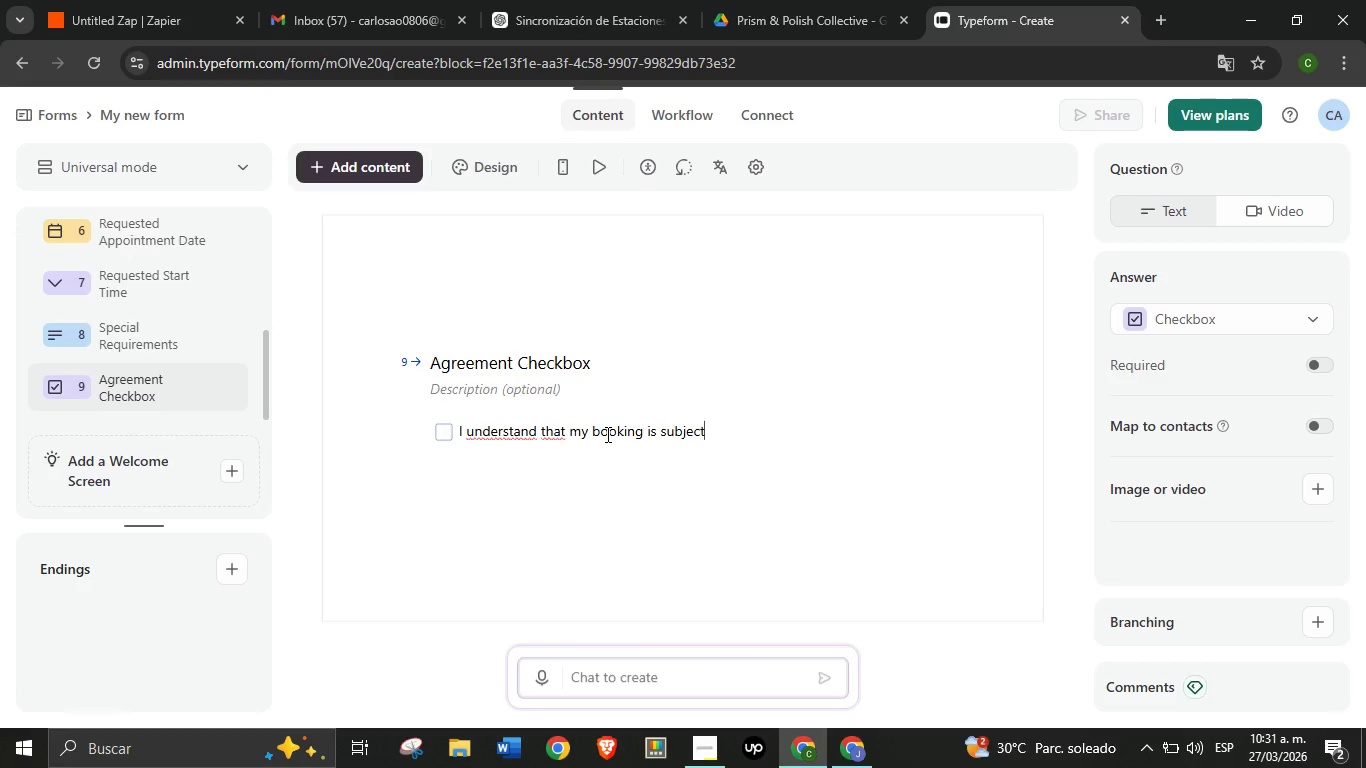 
key(ArrowRight)
 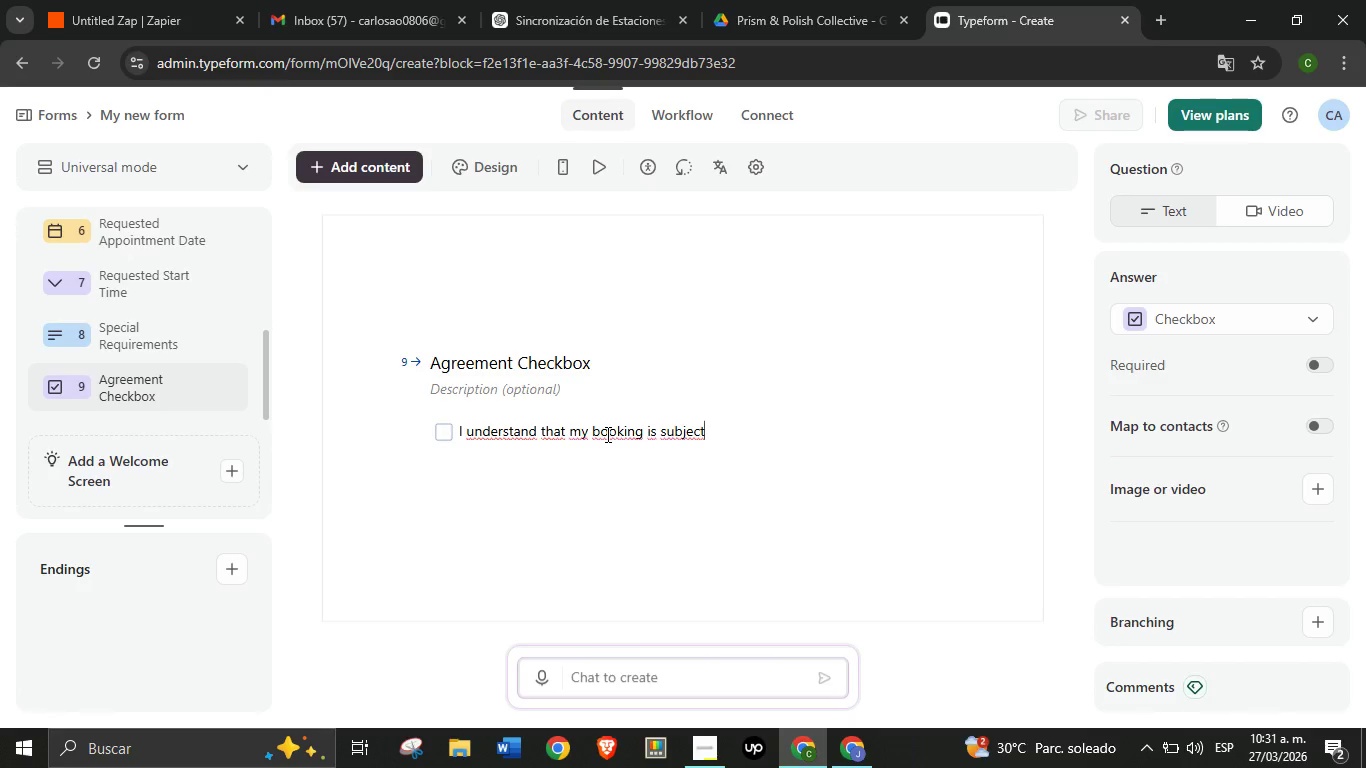 
key(ArrowRight)
 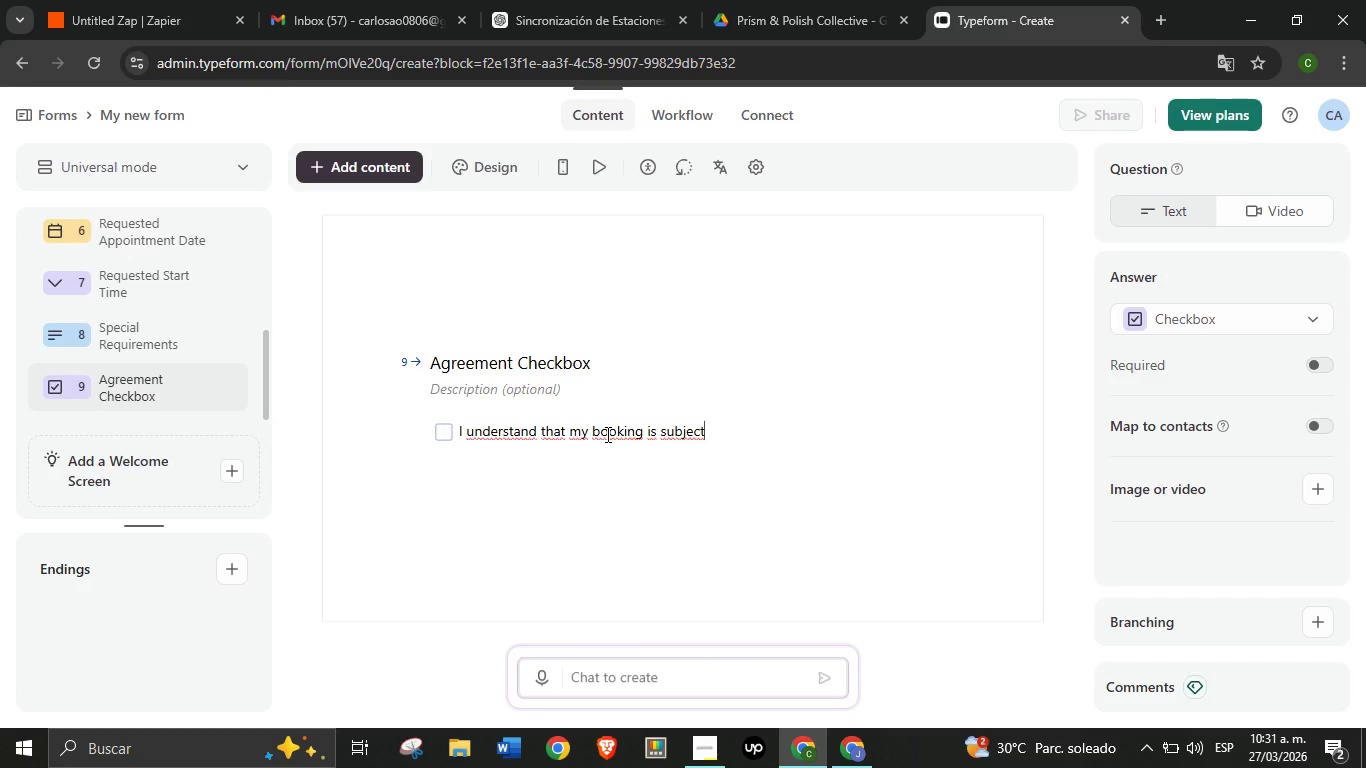 
type( to availa)
 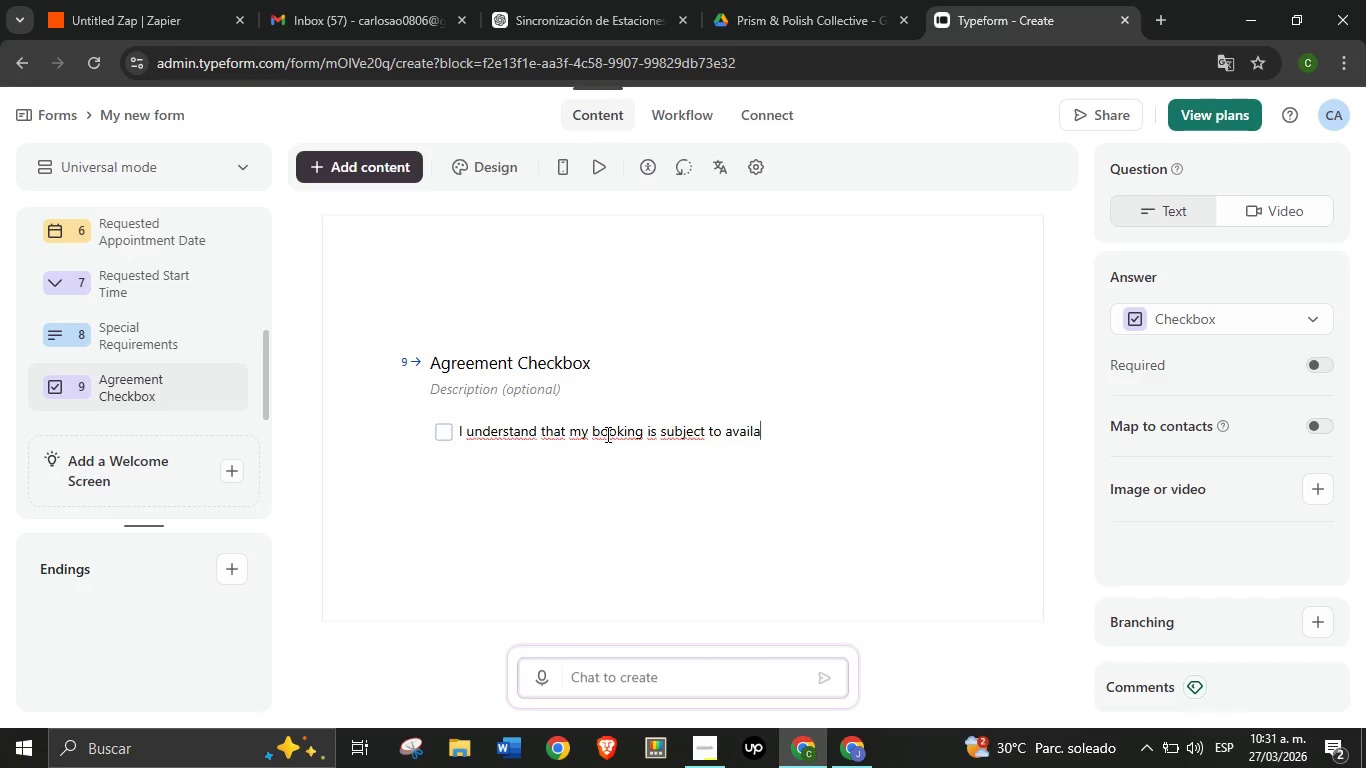 
type(bility and studio policies)
 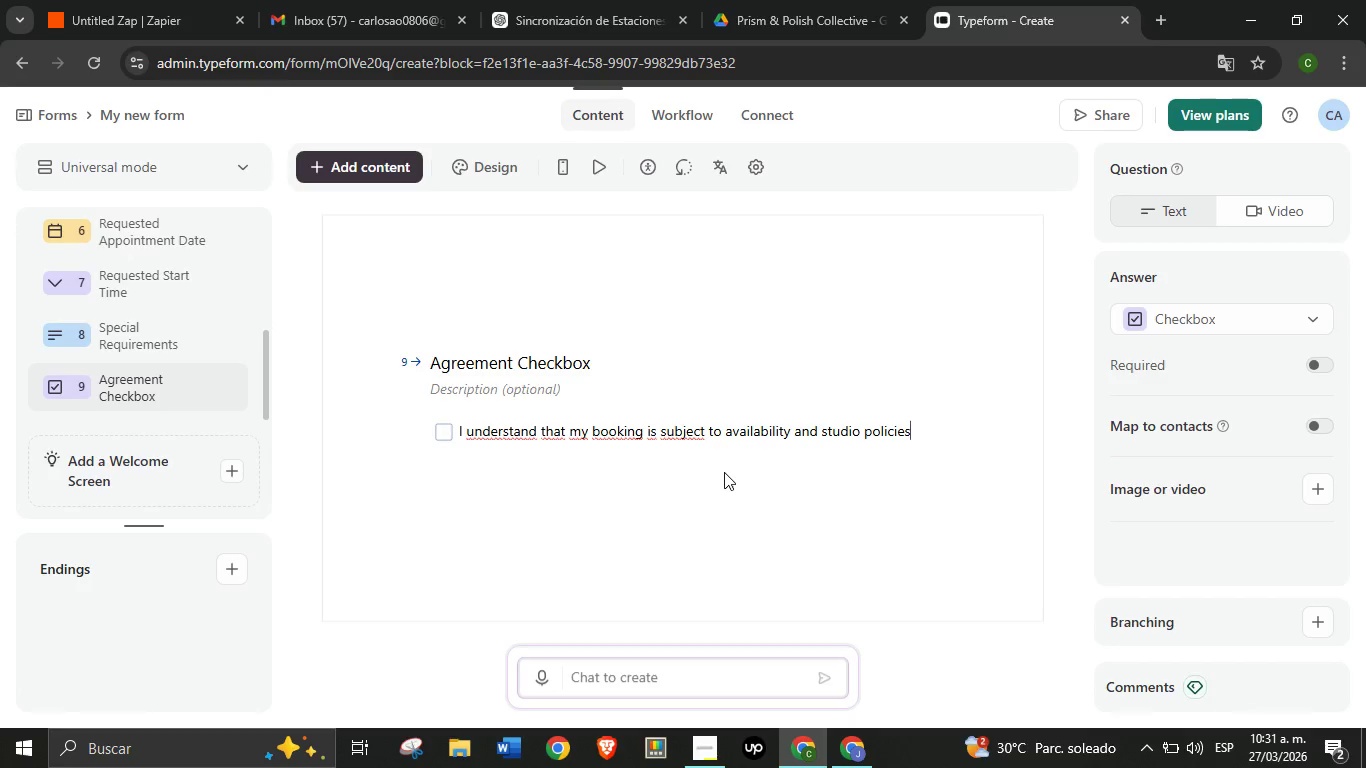 
key(Period)
 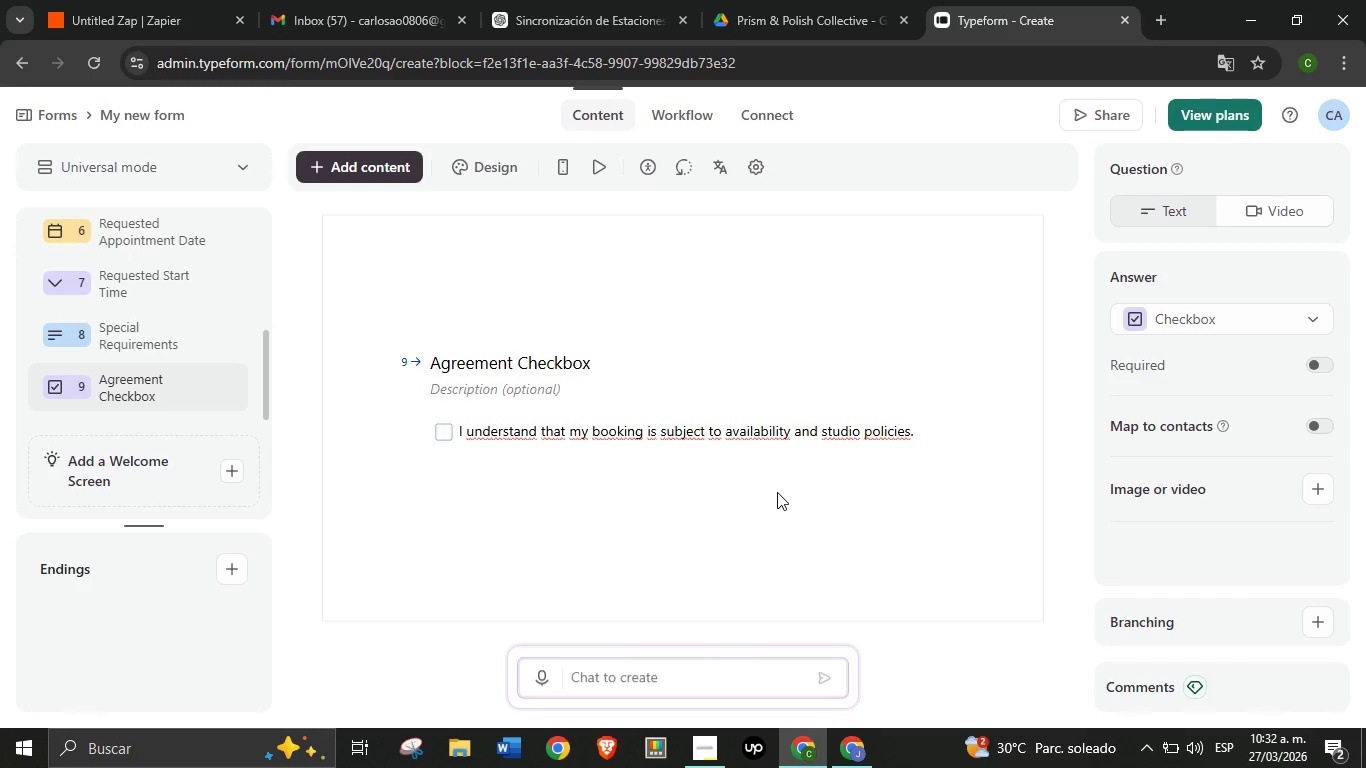 
wait(7.0)
 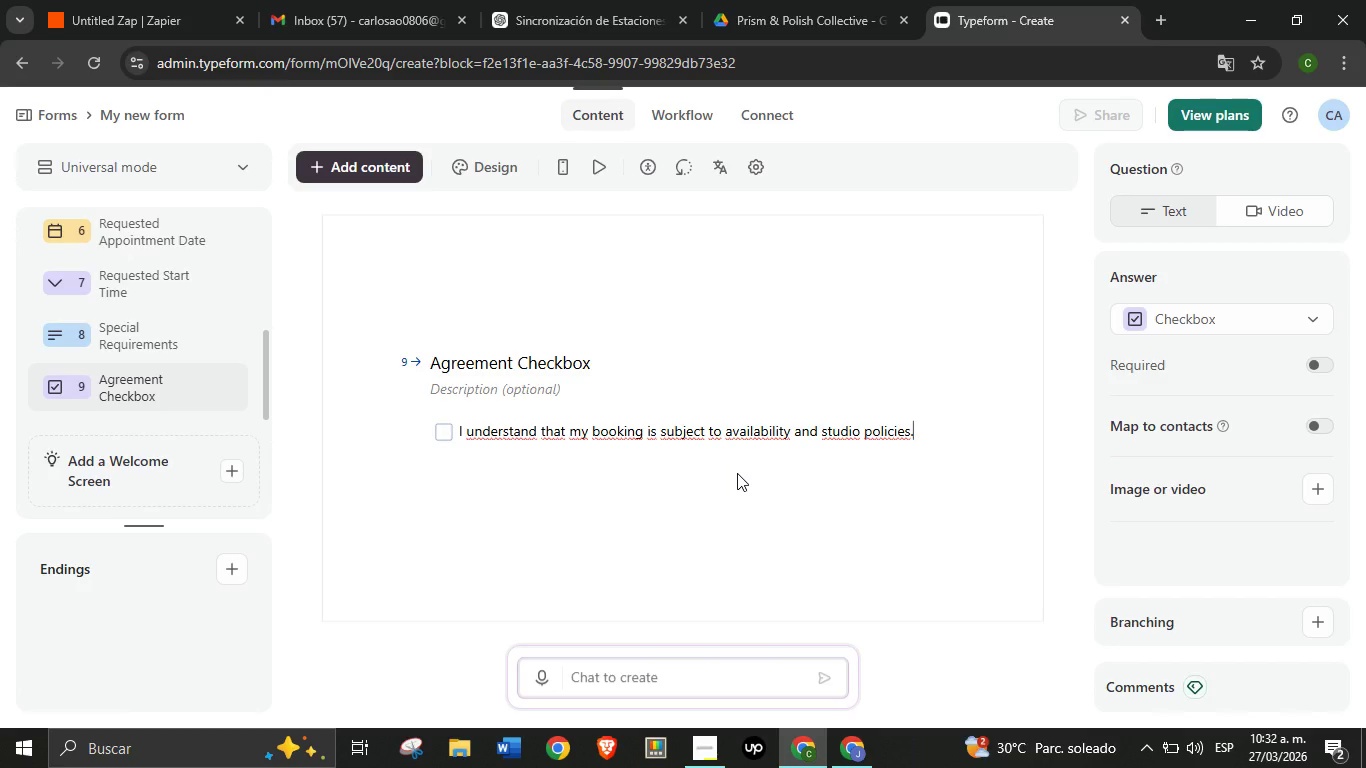 
scroll: coordinate [689, 471], scroll_direction: down, amount: 1.0
 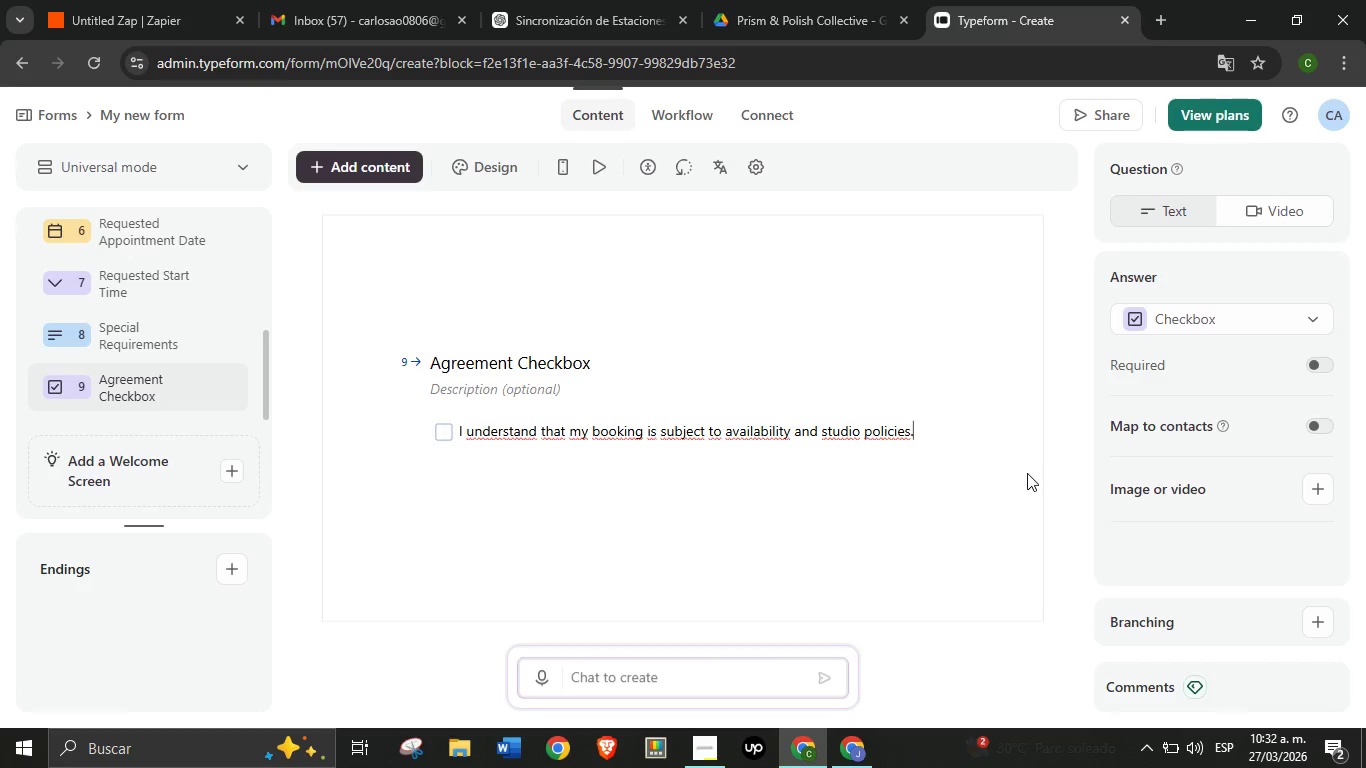 
left_click([1027, 473])
 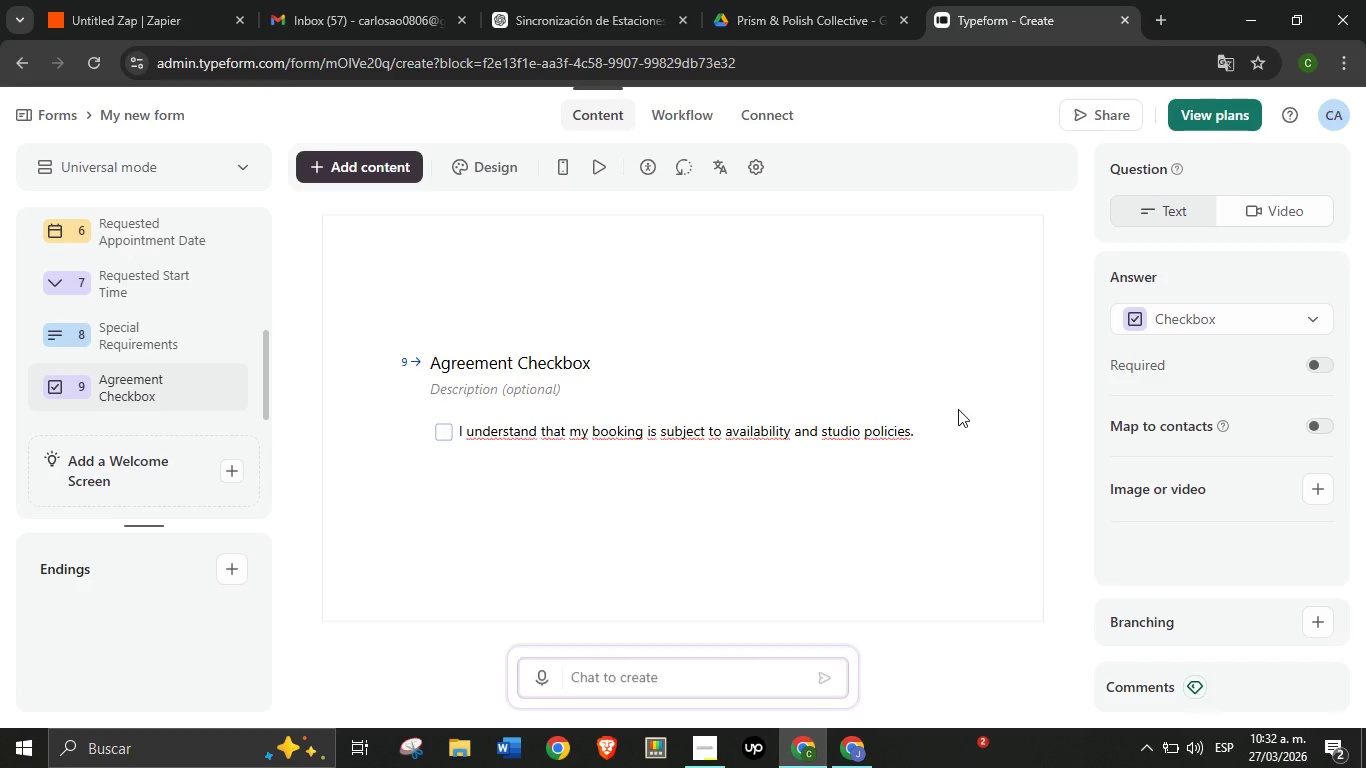 
wait(8.55)
 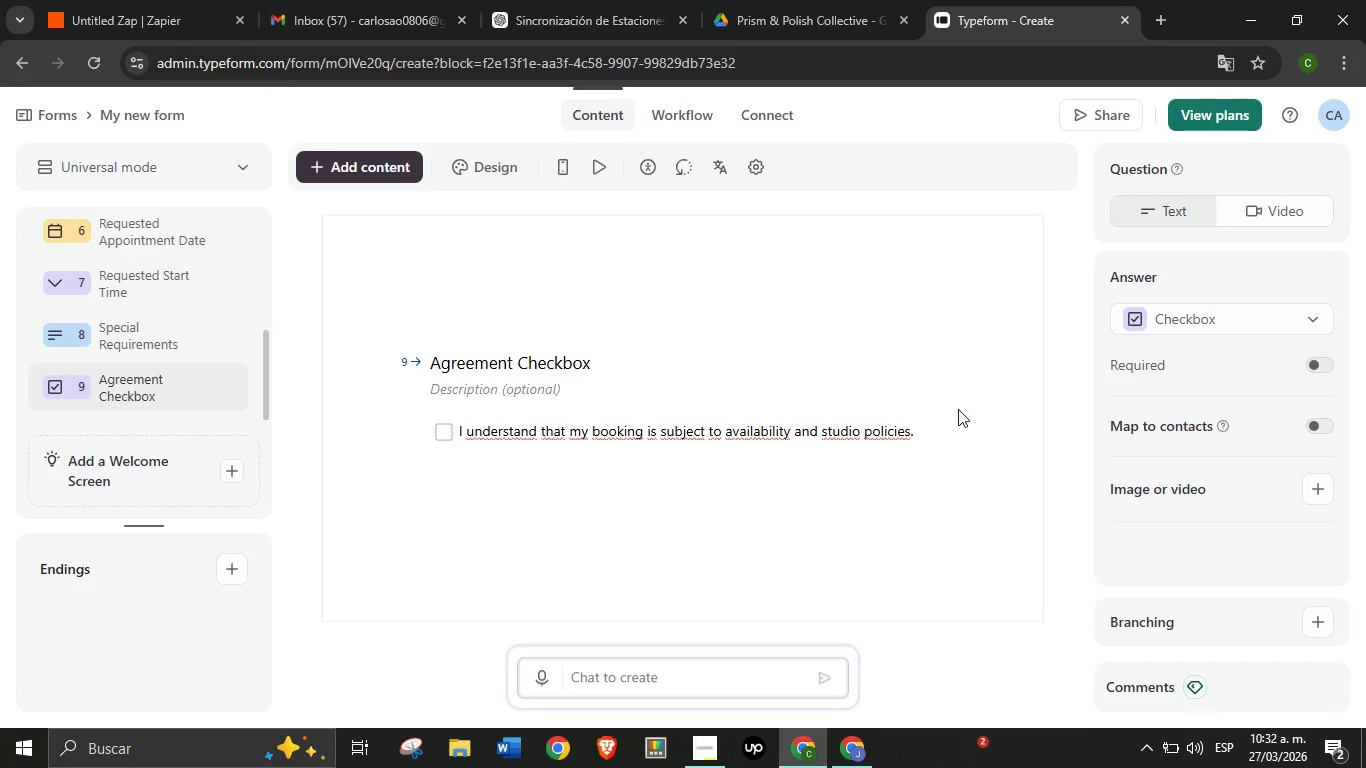 
left_click([1312, 363])
 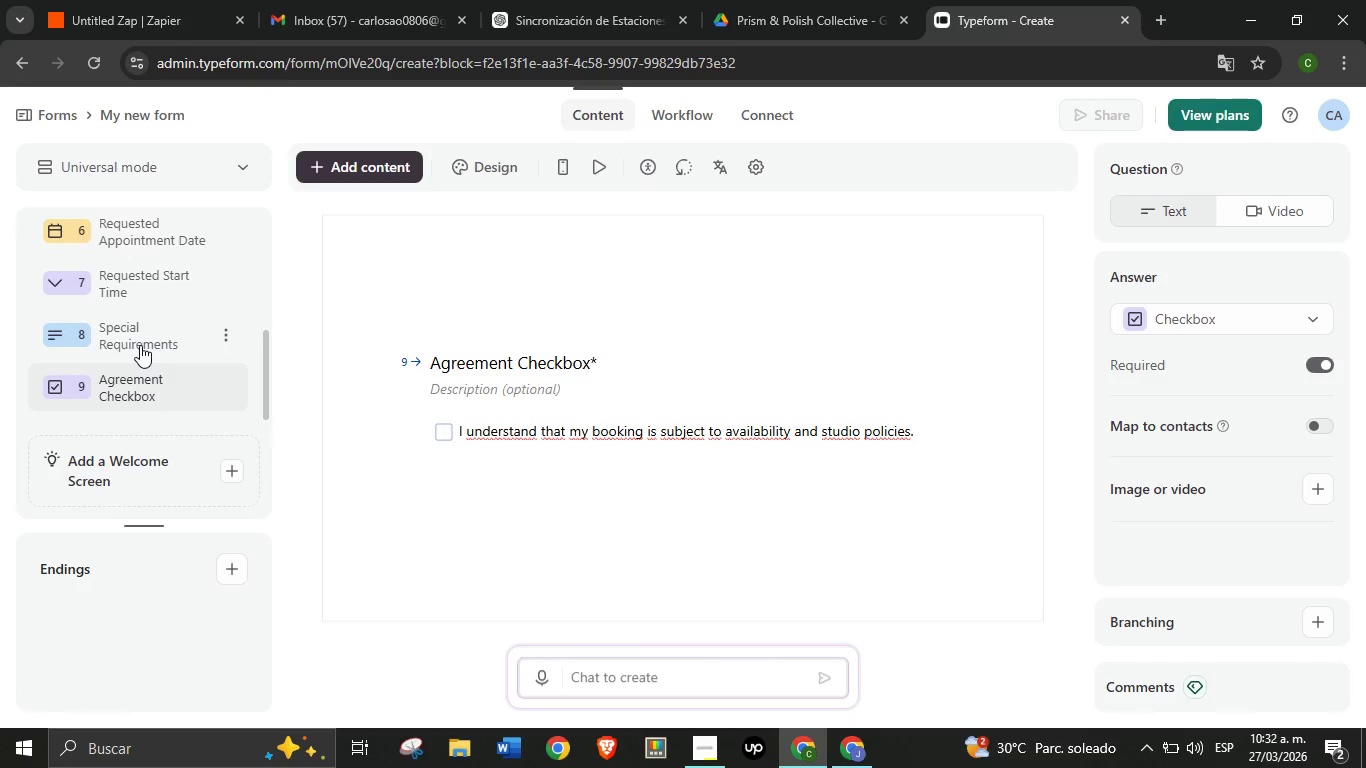 
left_click([140, 344])
 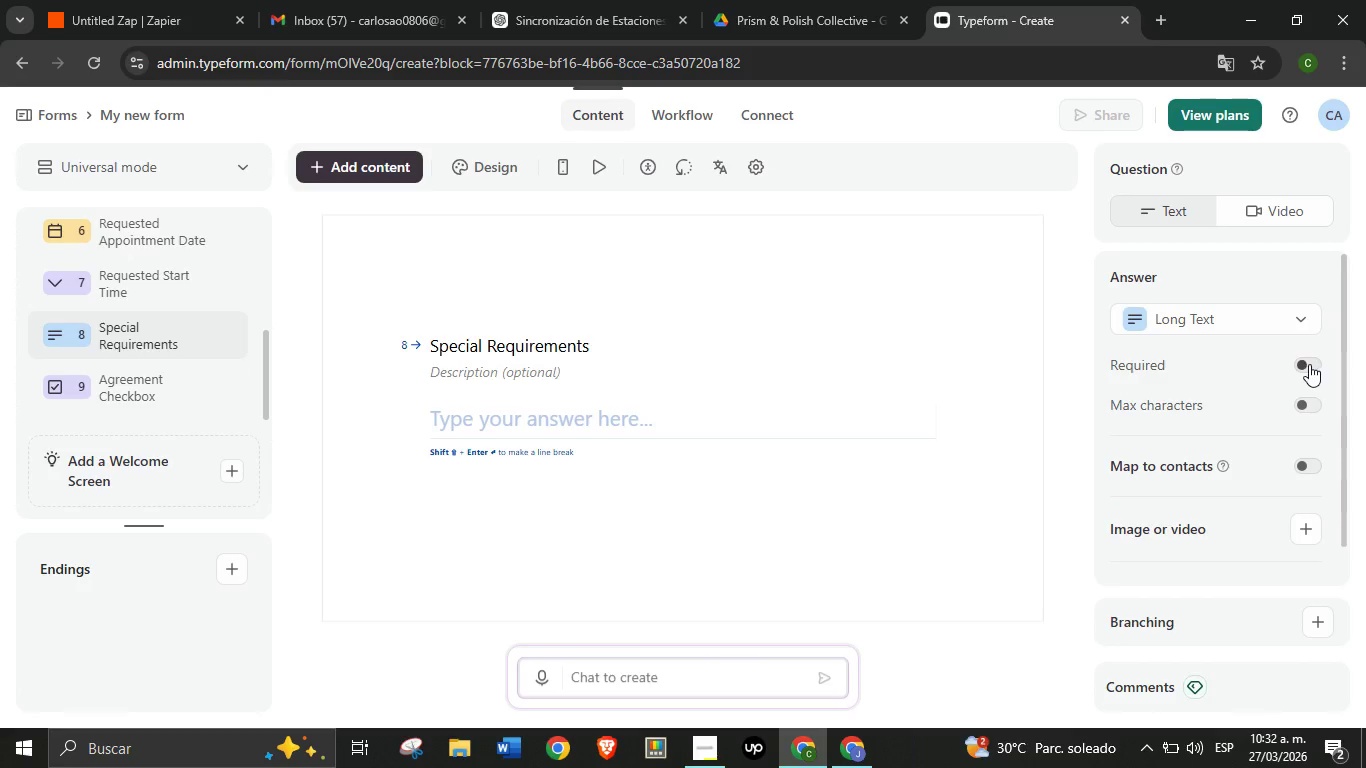 
left_click([1308, 364])
 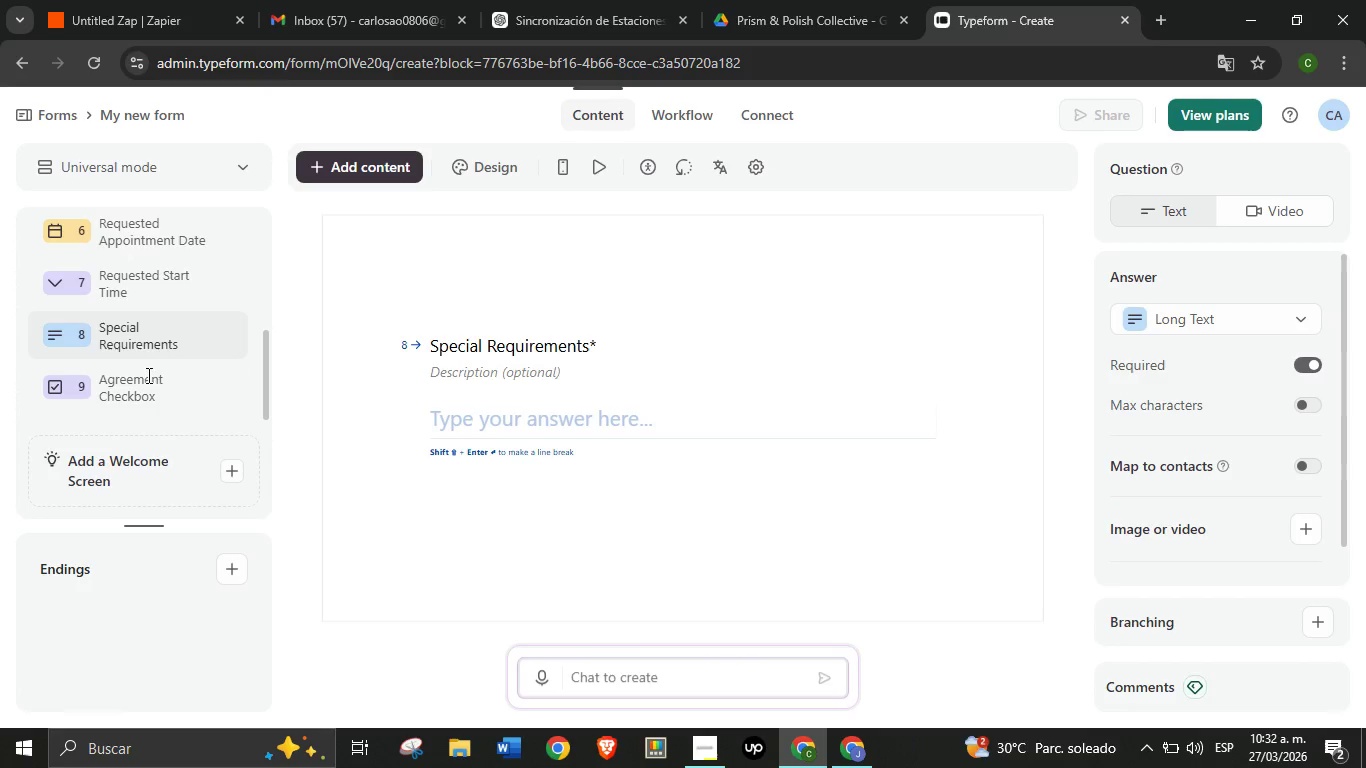 
scroll: coordinate [126, 363], scroll_direction: up, amount: 1.0
 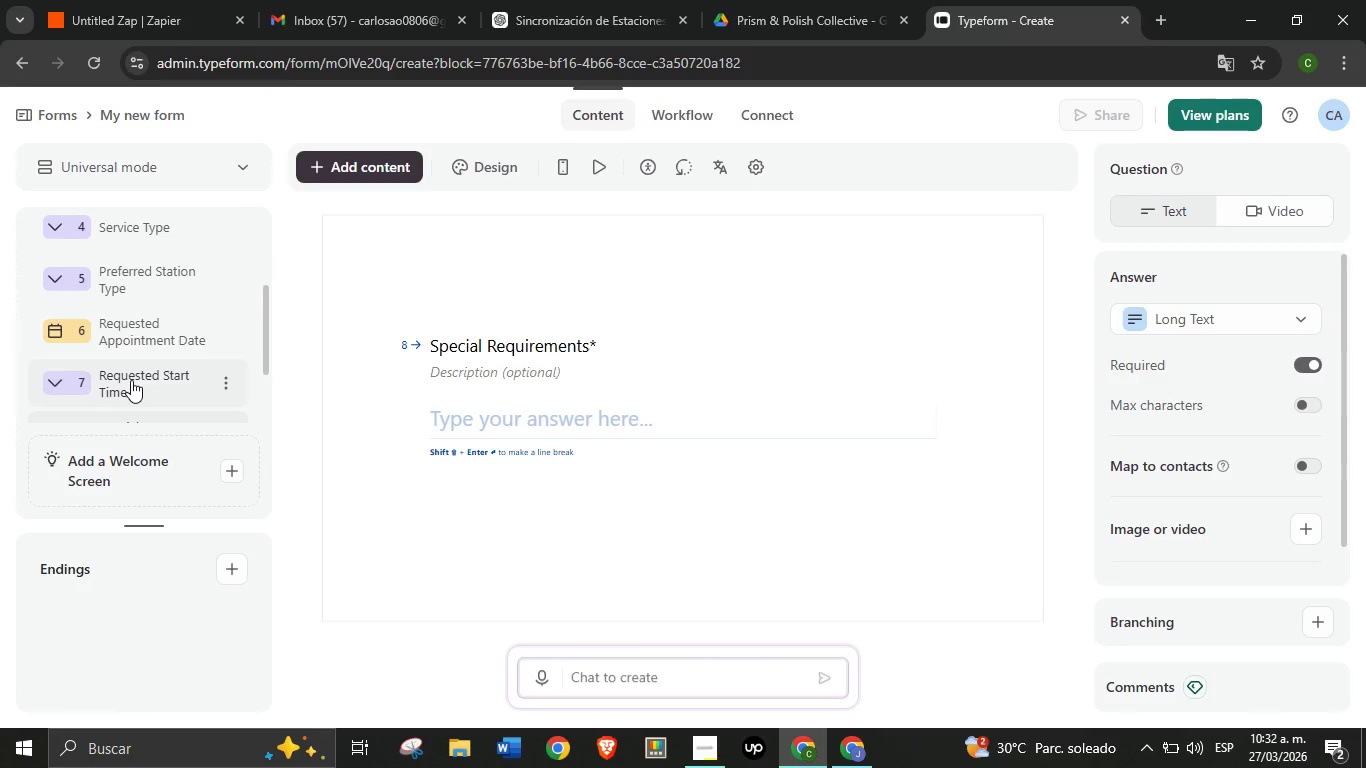 
left_click([131, 380])
 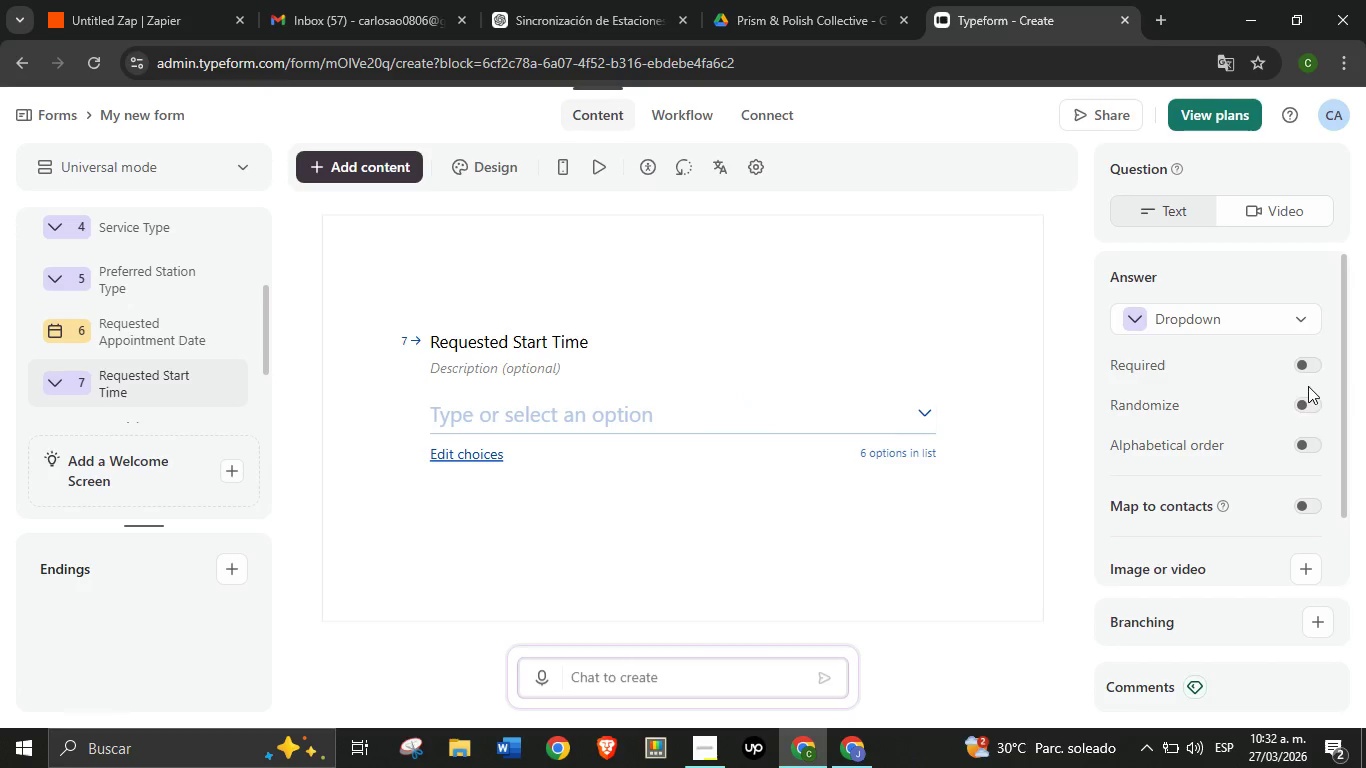 
left_click([1304, 366])
 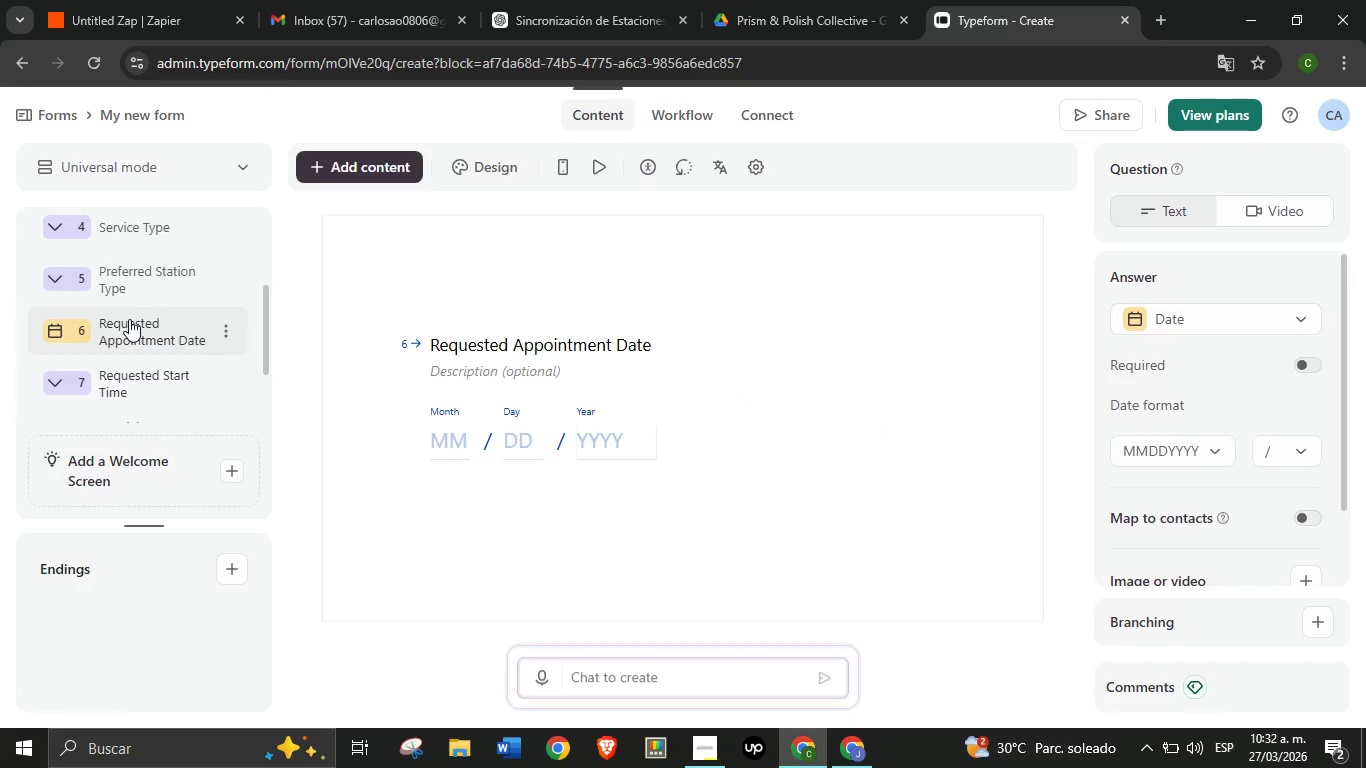 
wait(7.95)
 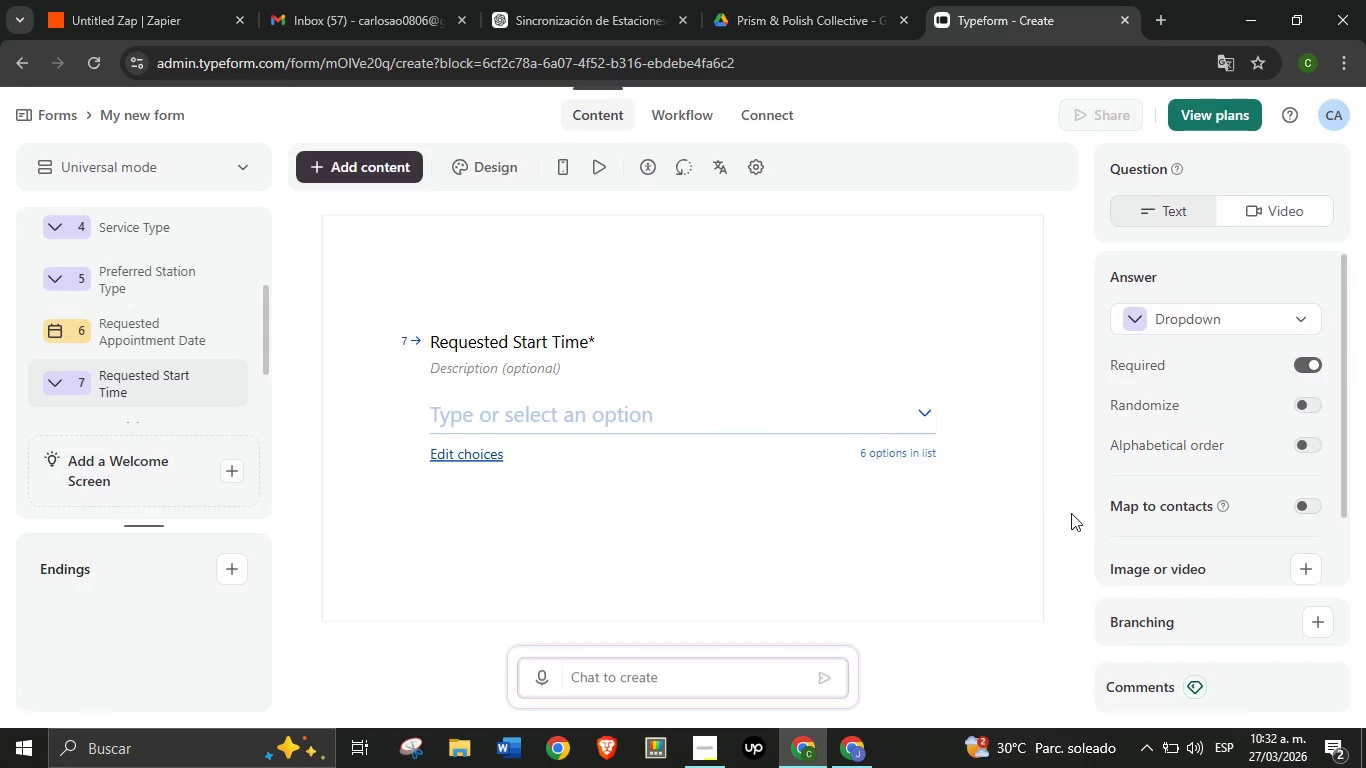 
left_click([1302, 366])
 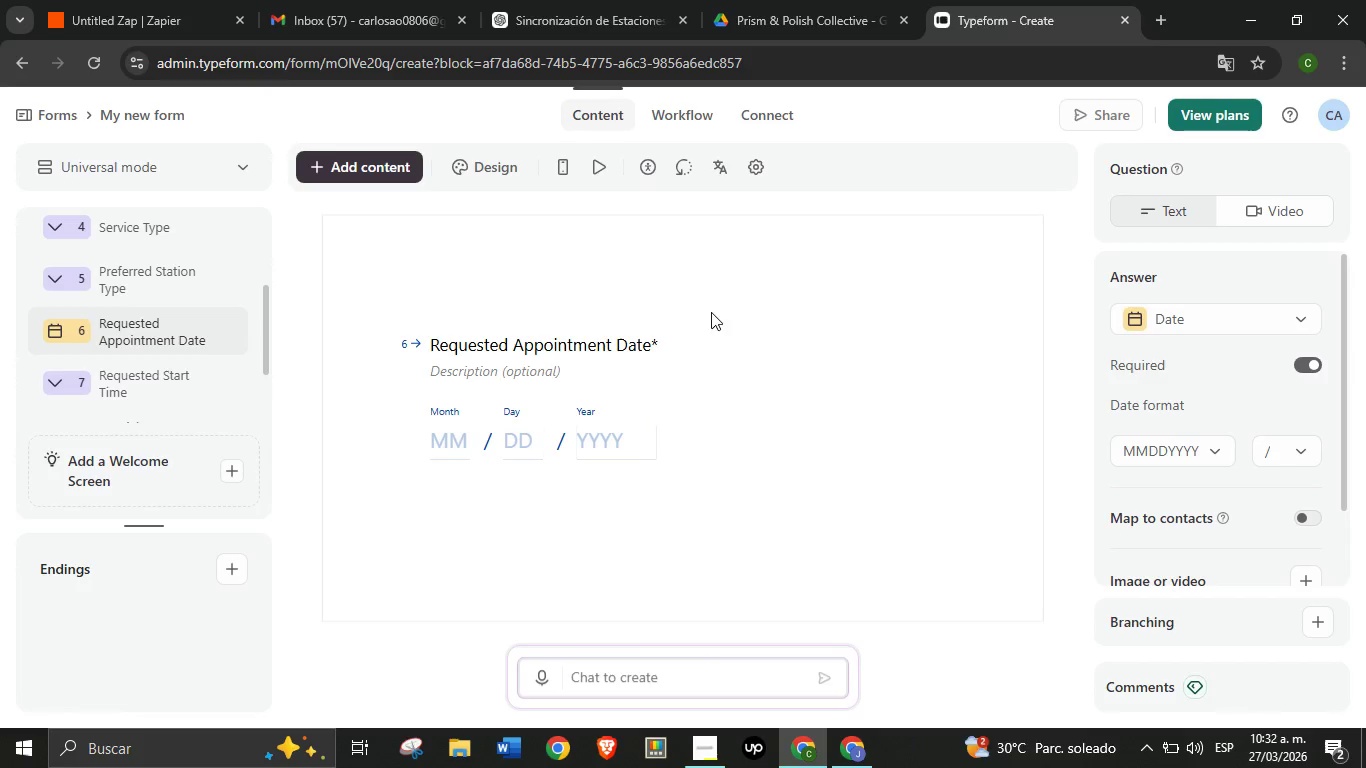 
scroll: coordinate [159, 337], scroll_direction: up, amount: 1.0
 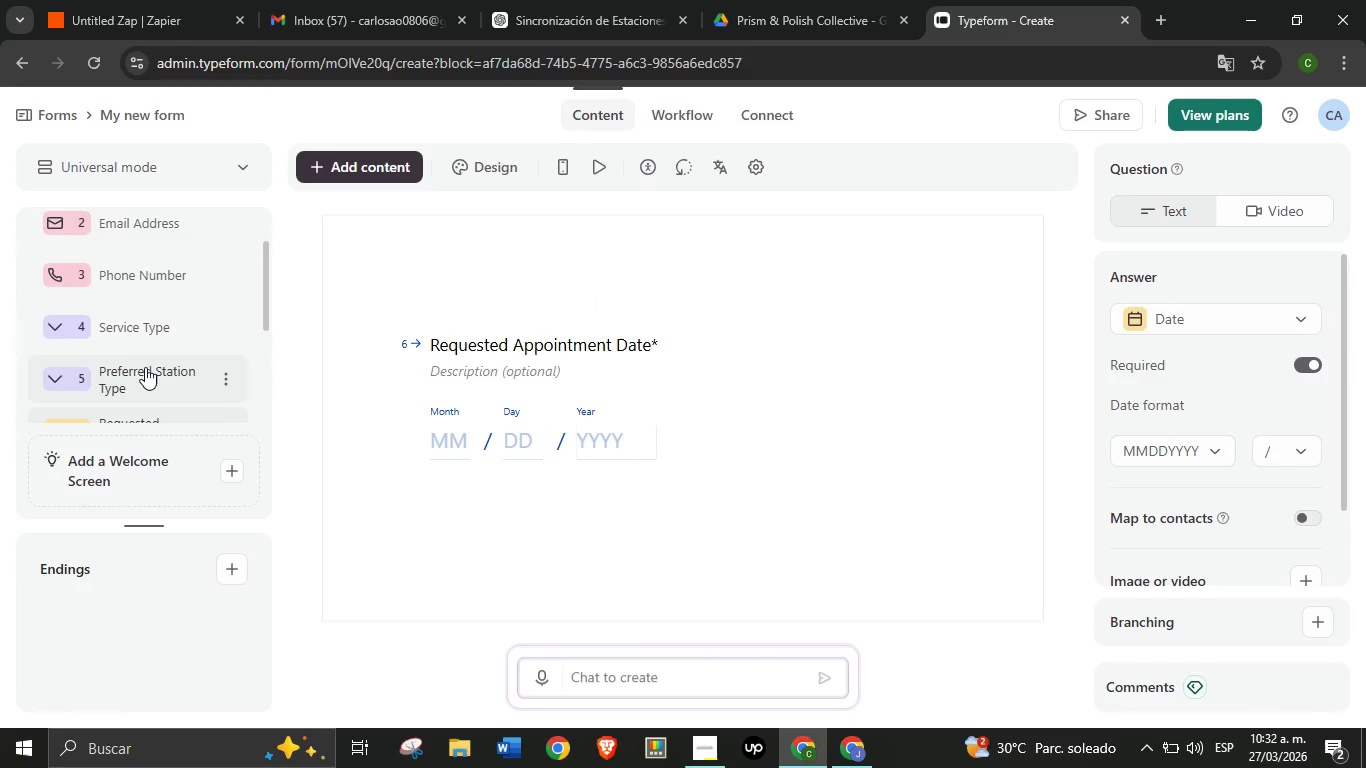 
left_click([145, 367])
 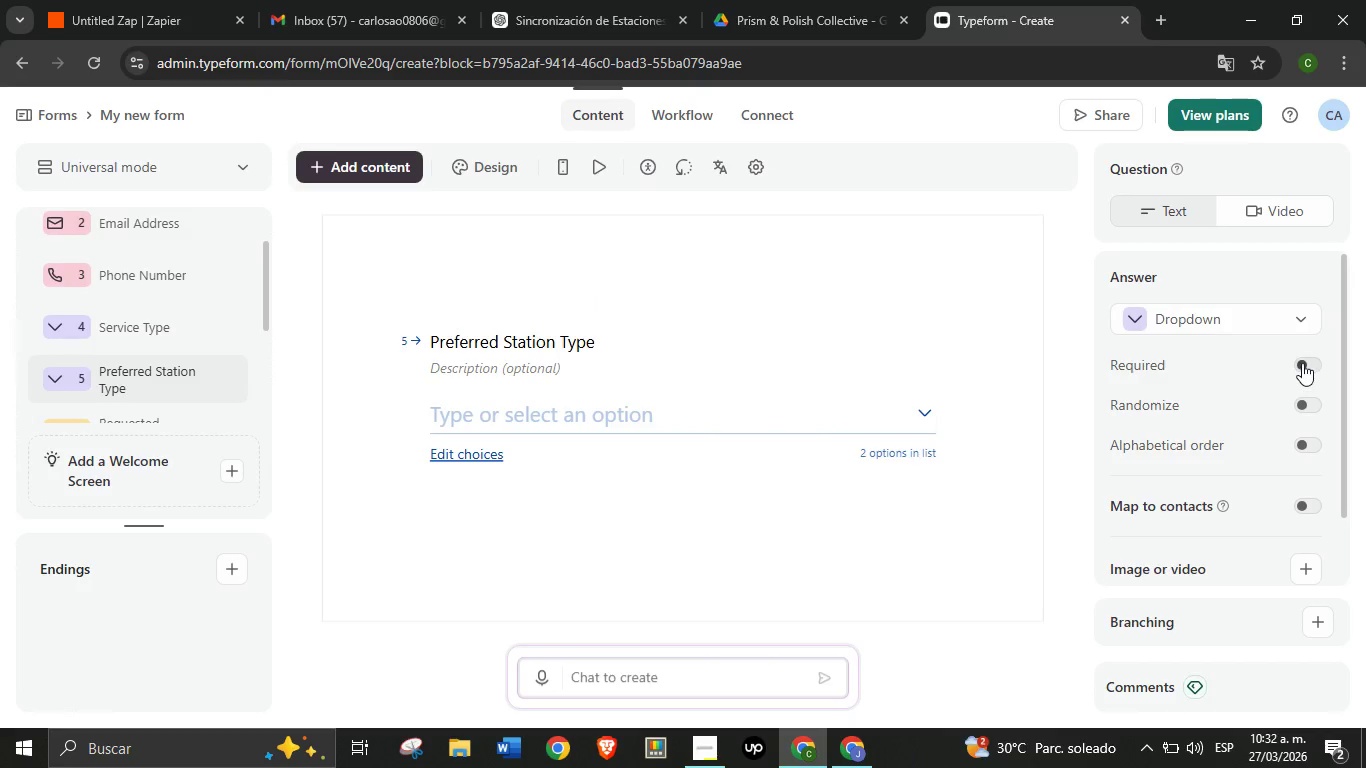 
left_click([1302, 363])
 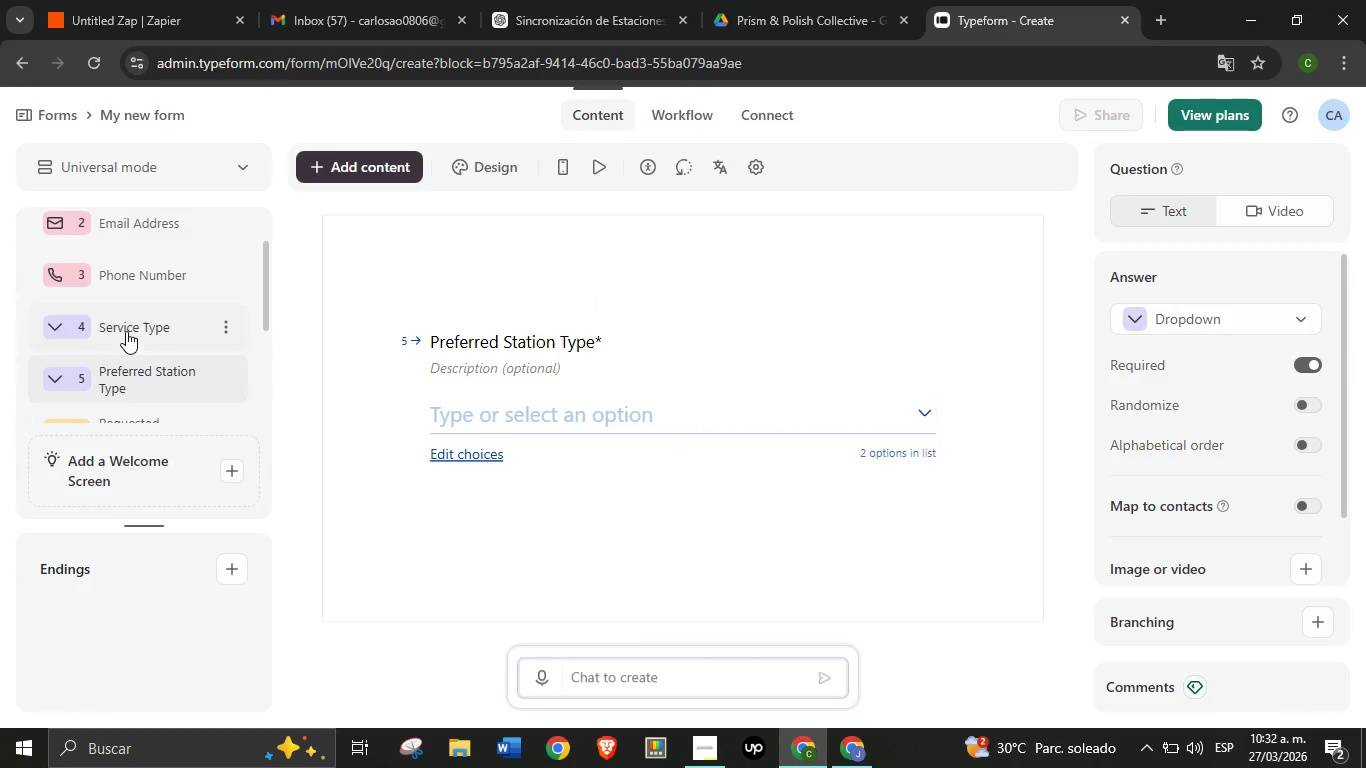 
left_click([126, 330])
 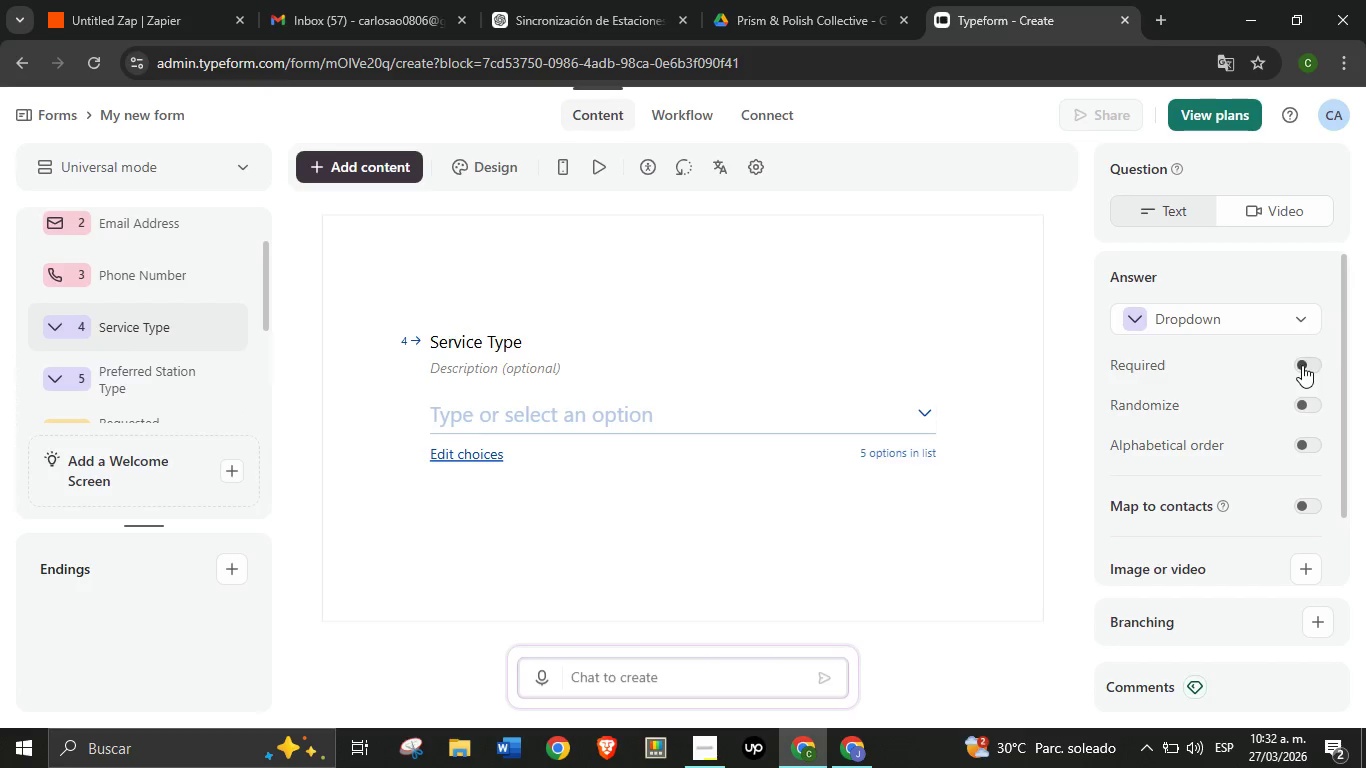 
left_click([1300, 366])
 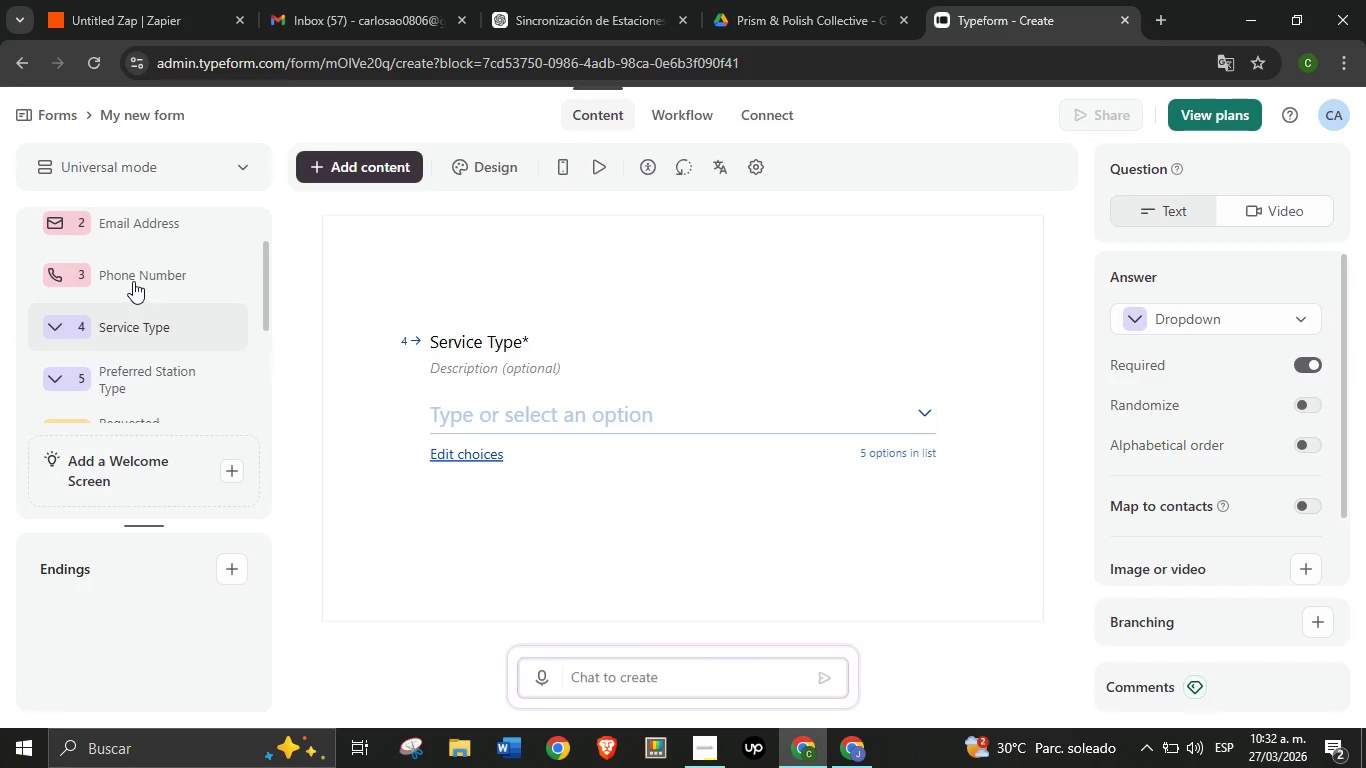 
left_click([133, 281])
 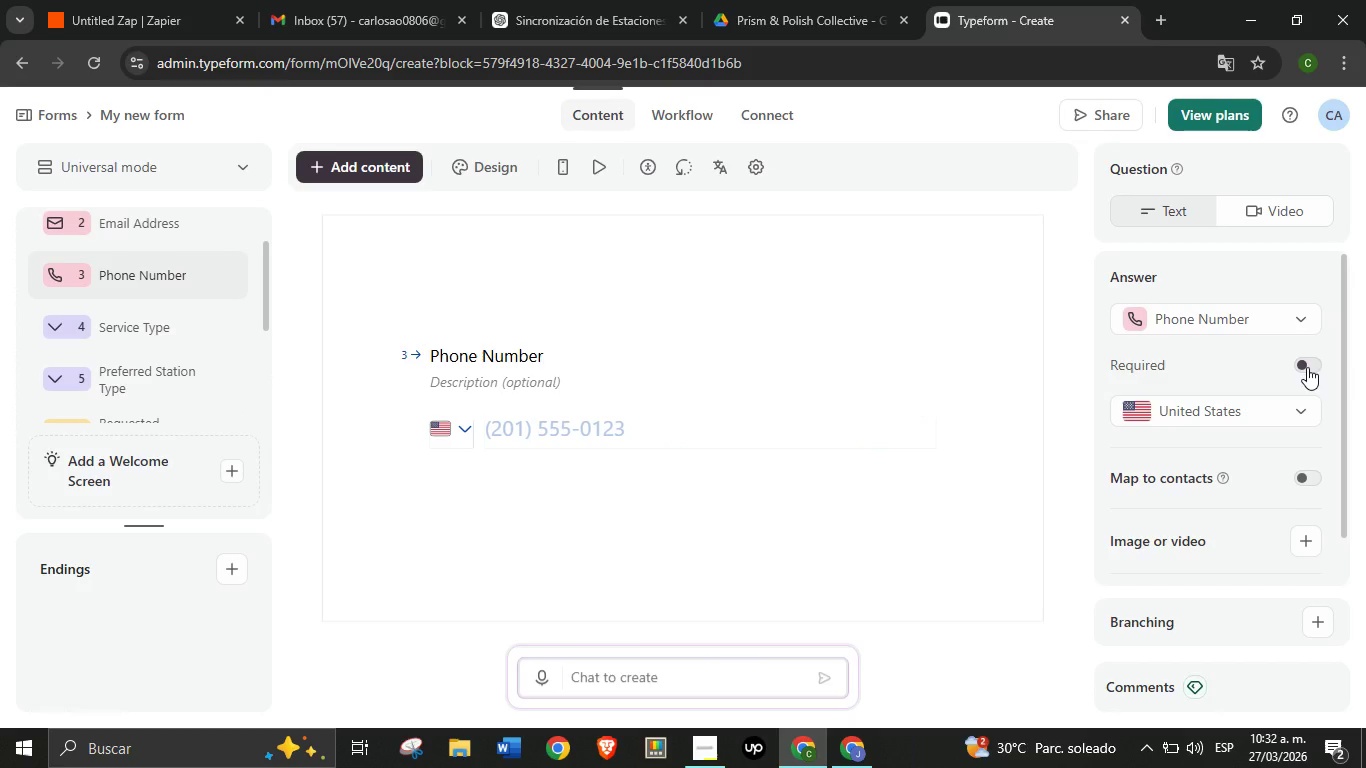 
left_click([1307, 367])
 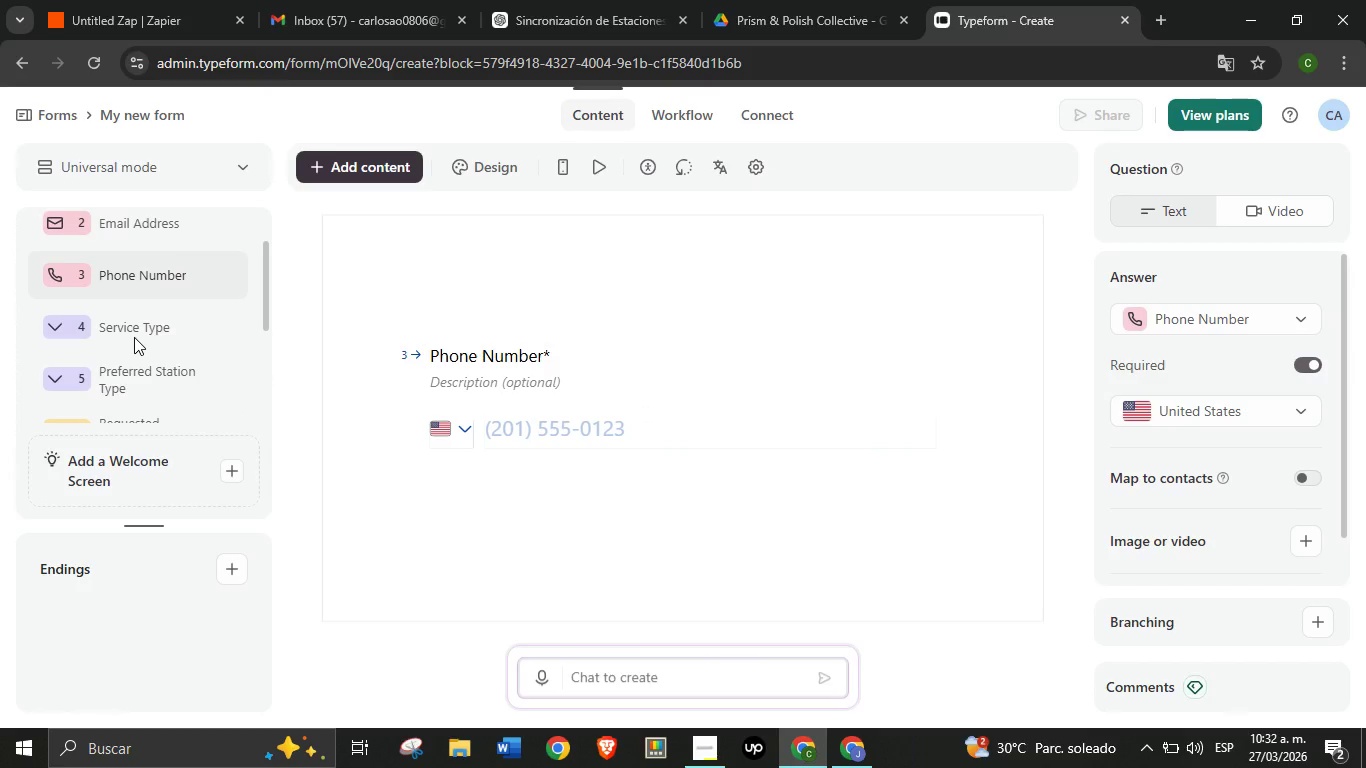 
scroll: coordinate [130, 332], scroll_direction: up, amount: 2.0
 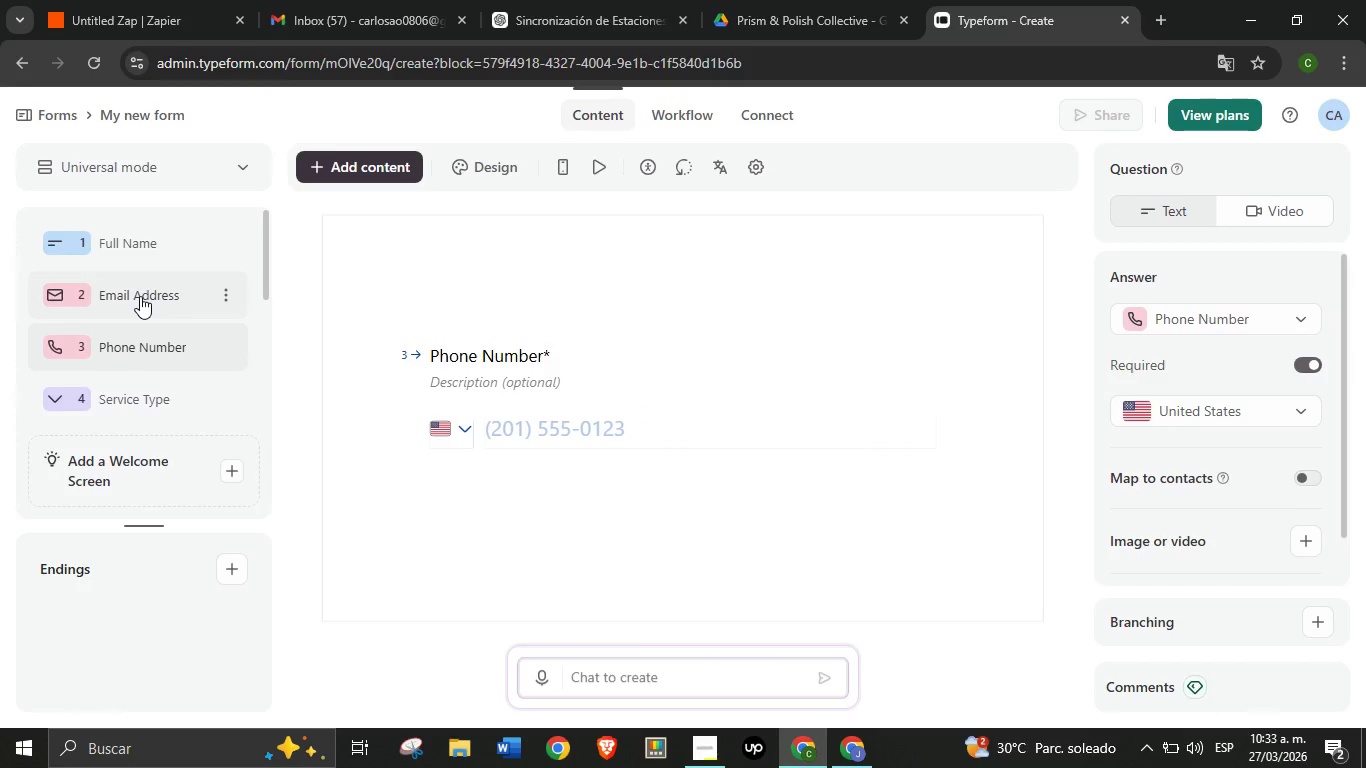 
left_click([140, 296])
 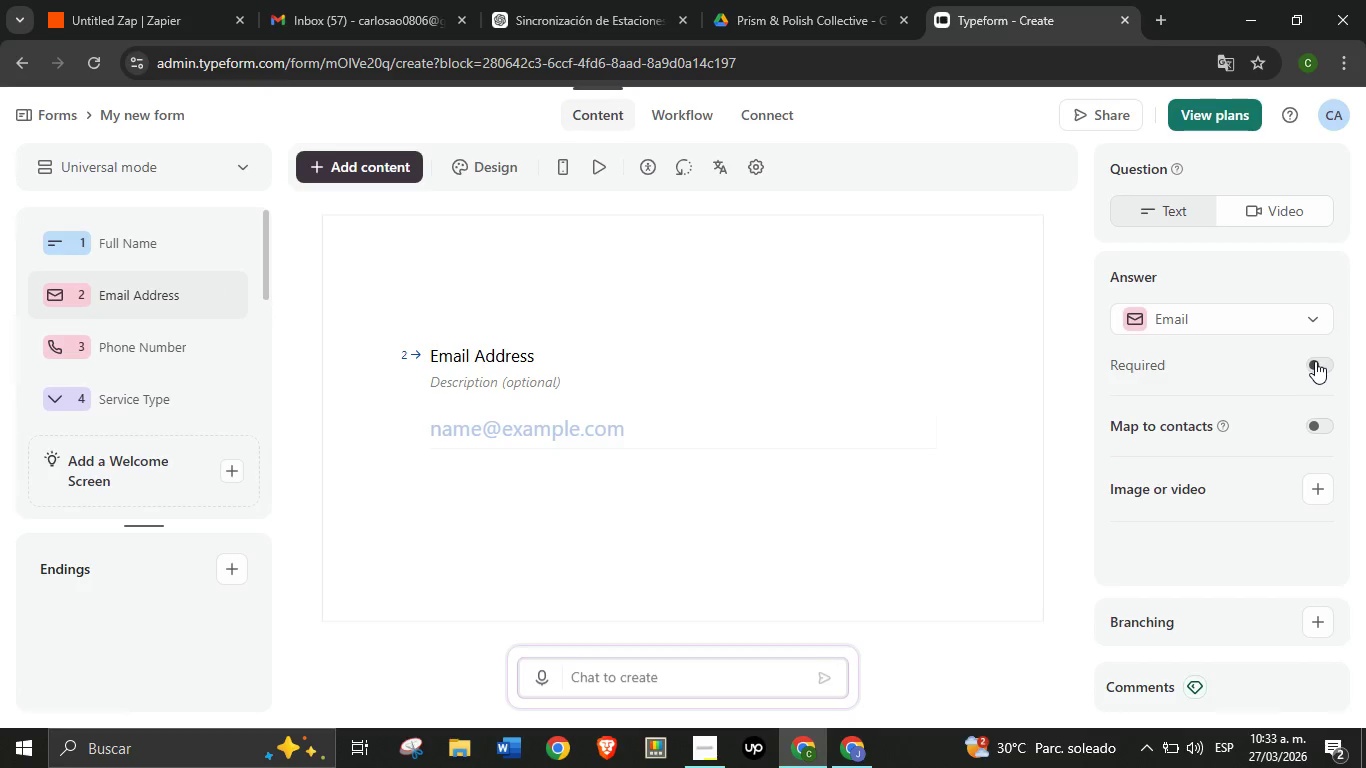 
left_click([1315, 362])
 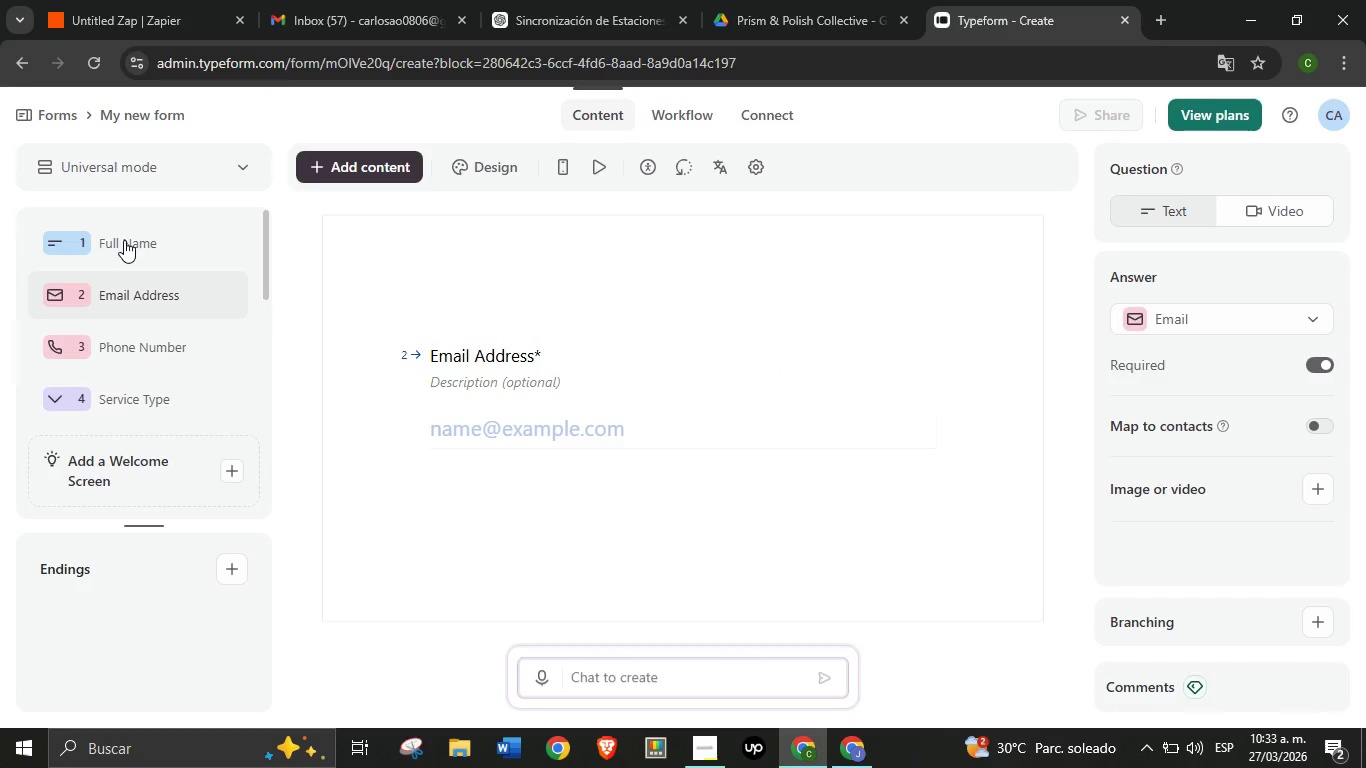 
left_click([124, 240])
 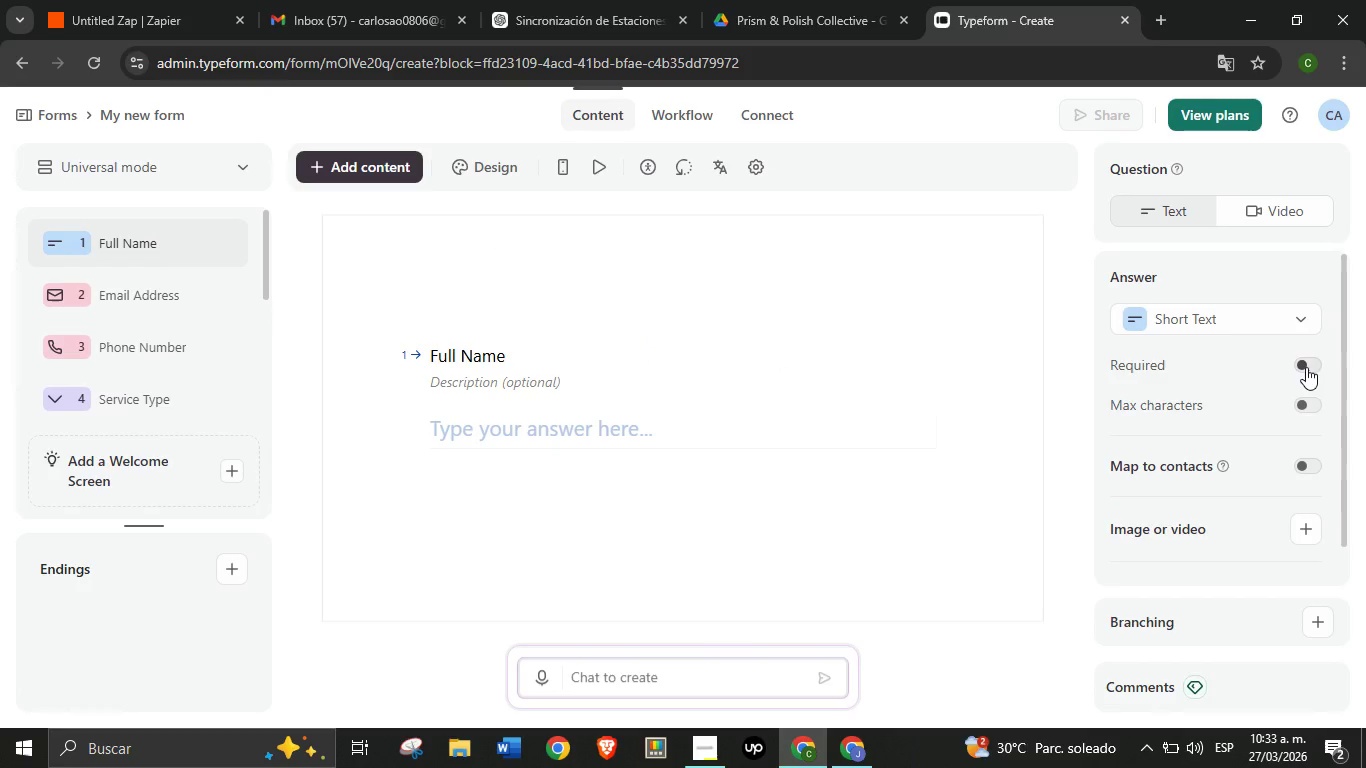 
left_click([1305, 366])
 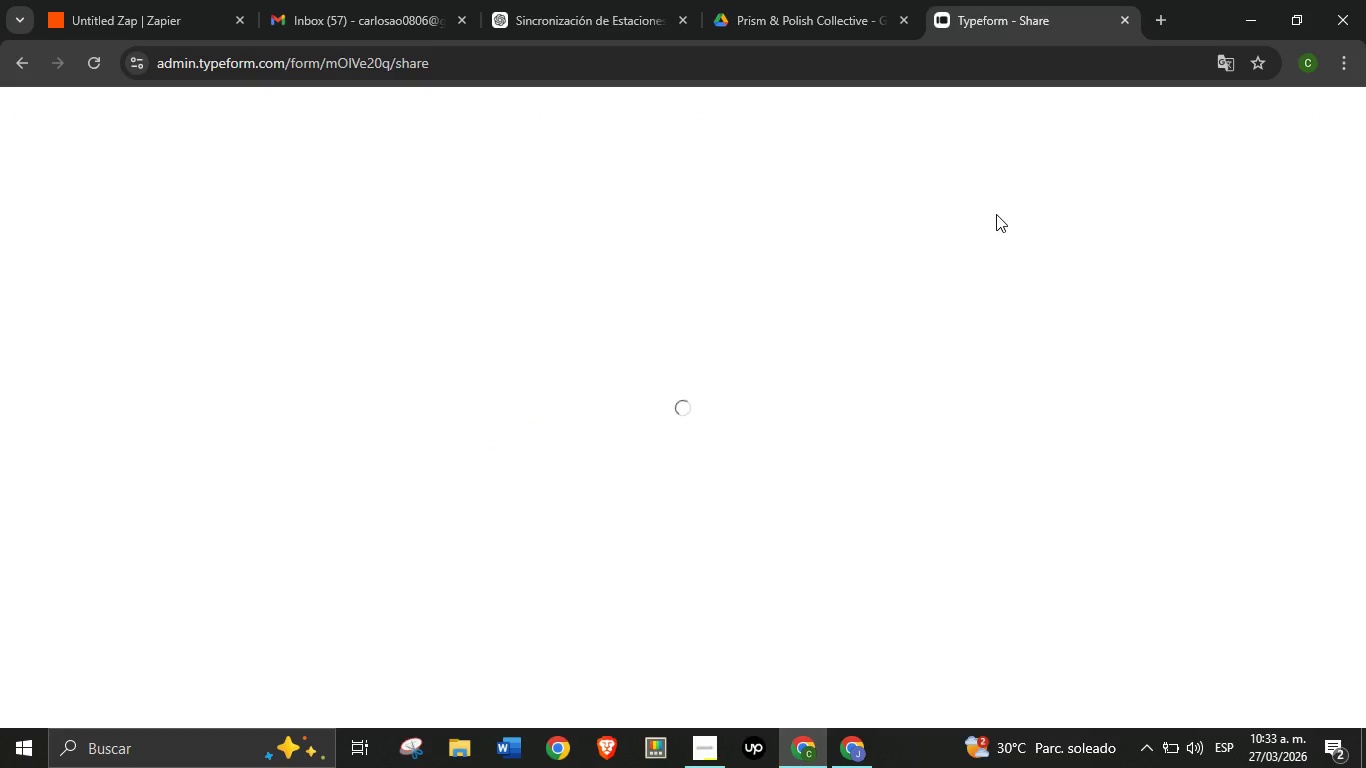 
wait(47.8)
 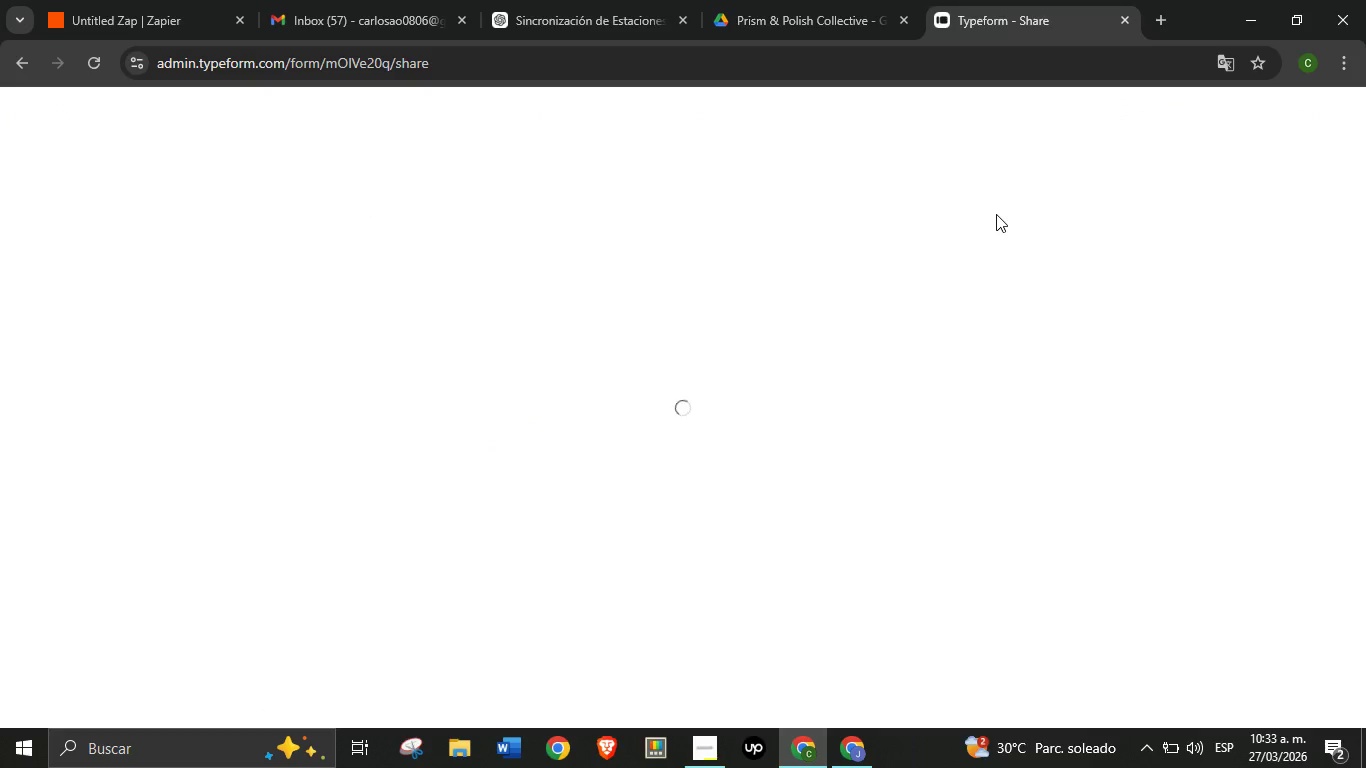 
left_click([1123, 116])
 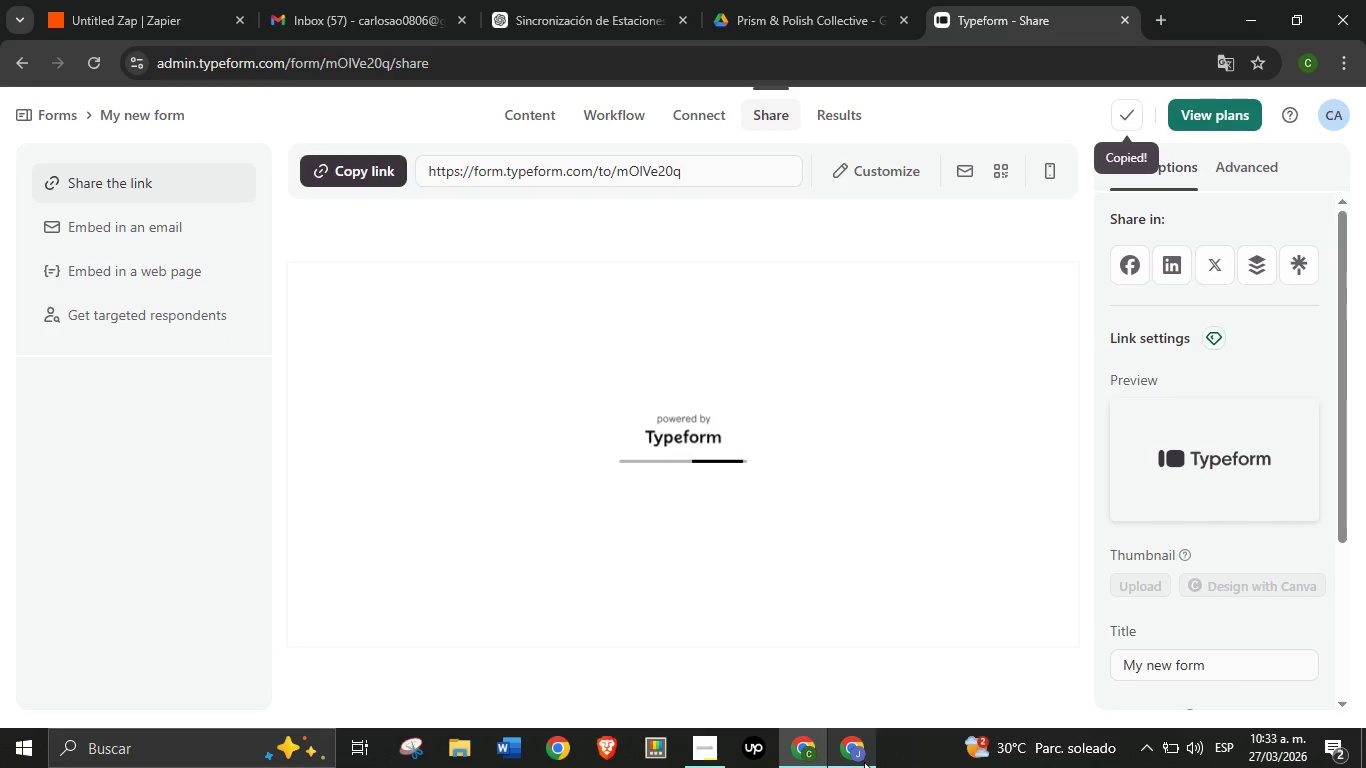 
left_click([864, 762])
 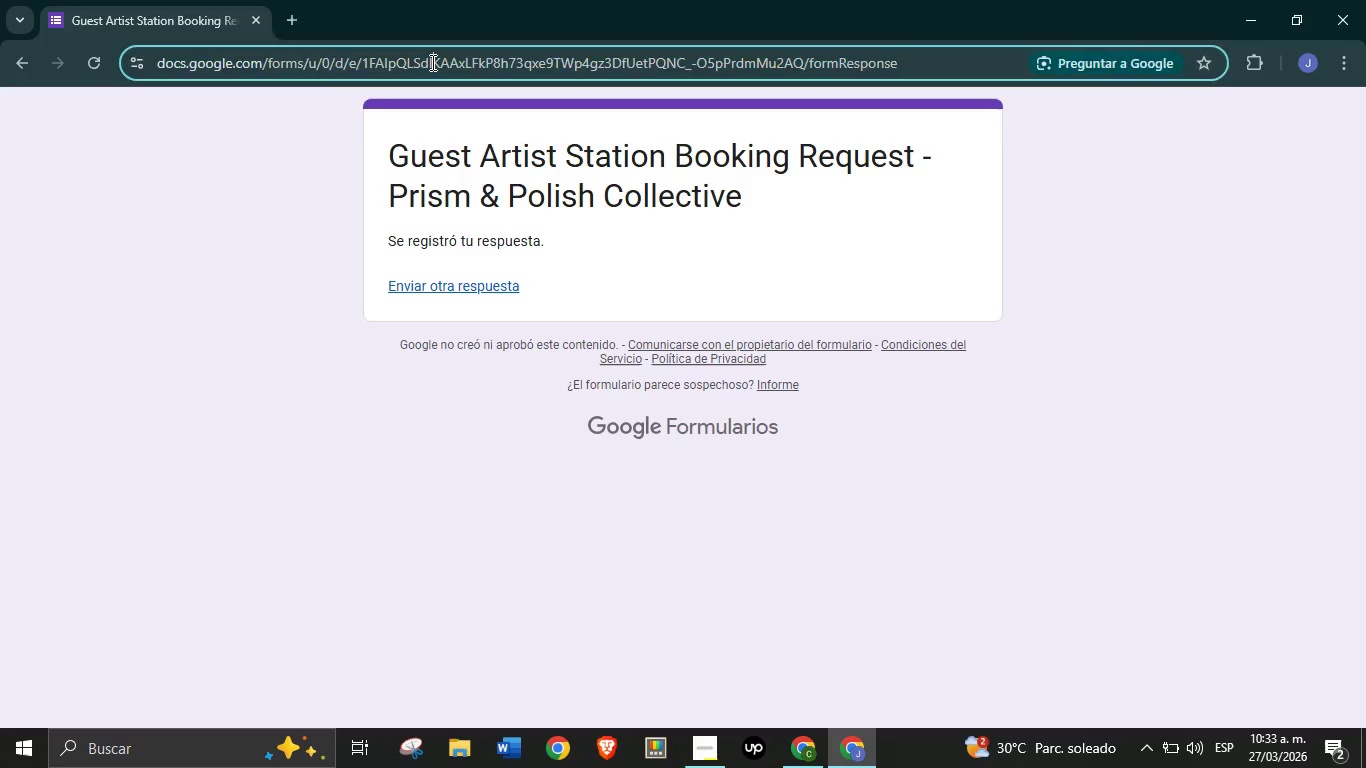 
left_click([431, 62])
 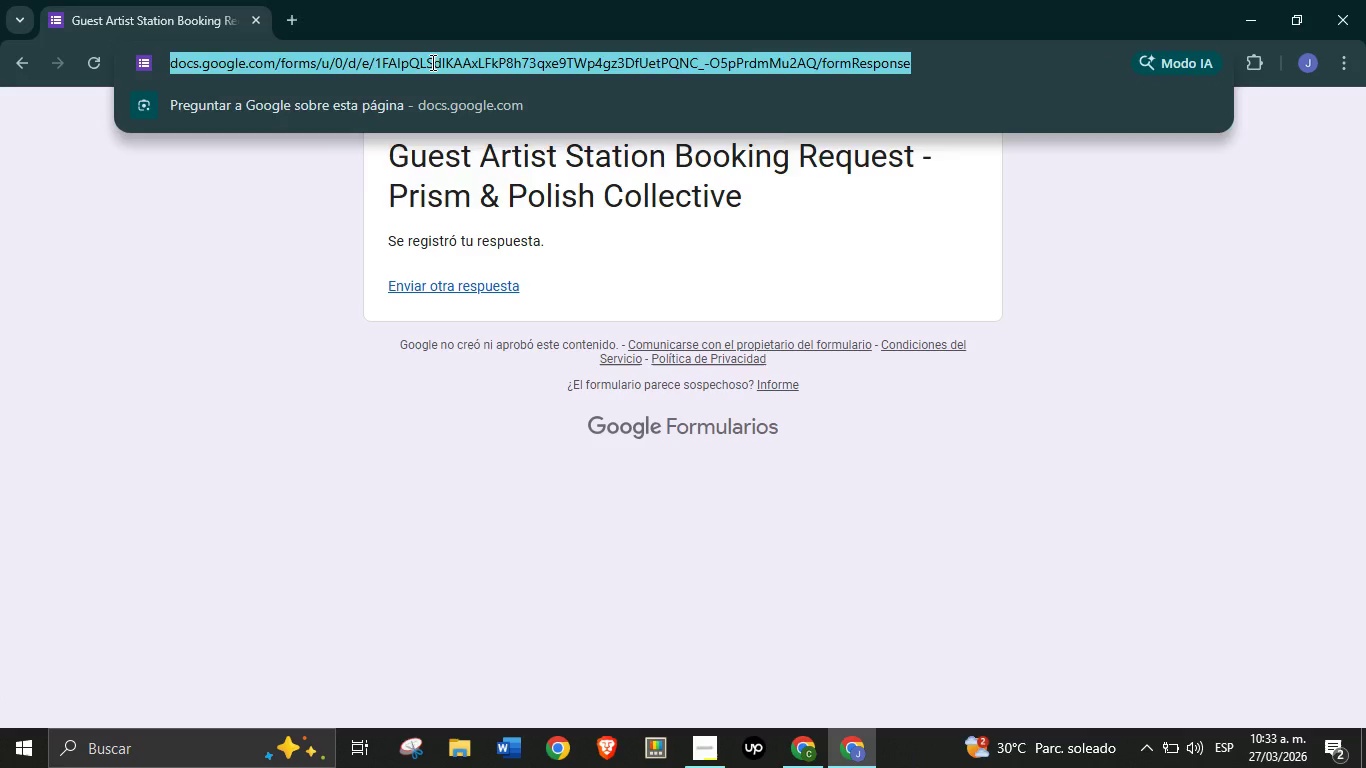 
key(Control+V)
 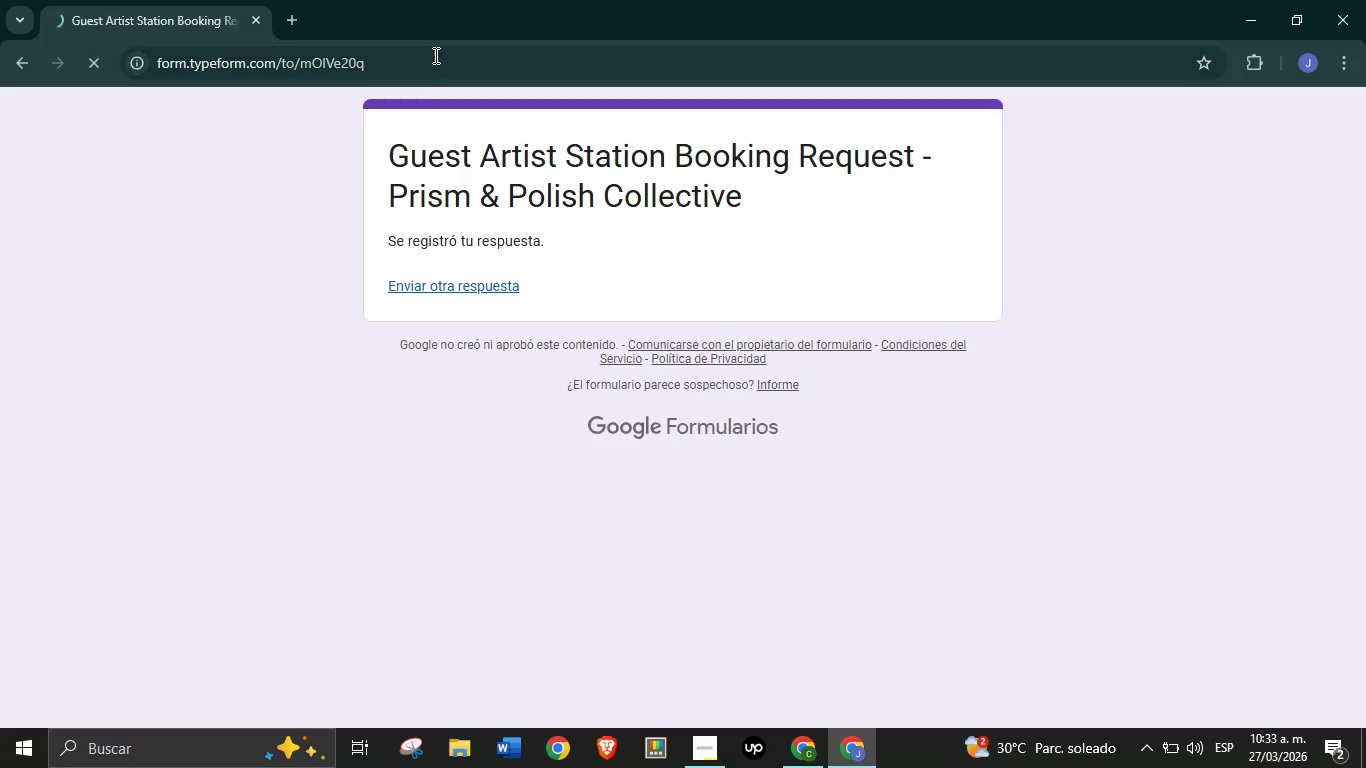 
key(Enter)
 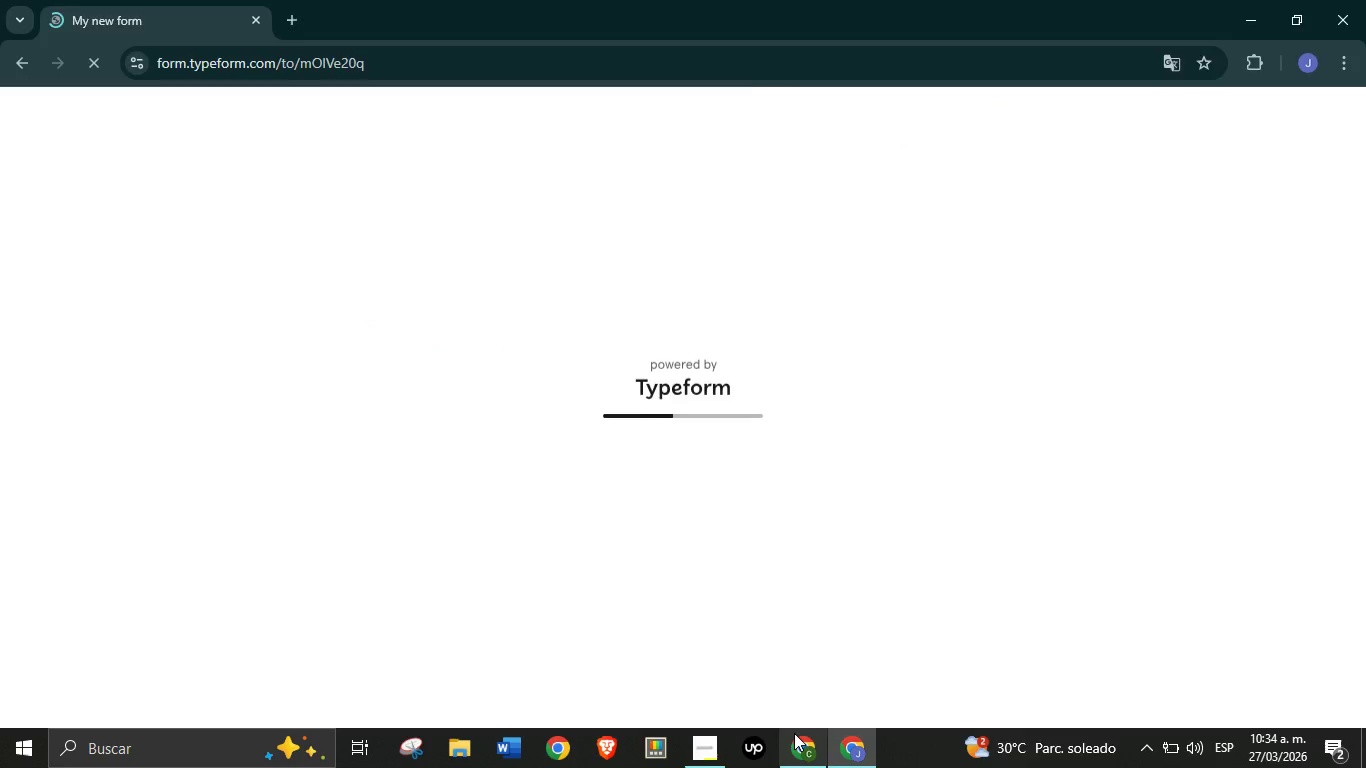 
left_click([794, 733])
 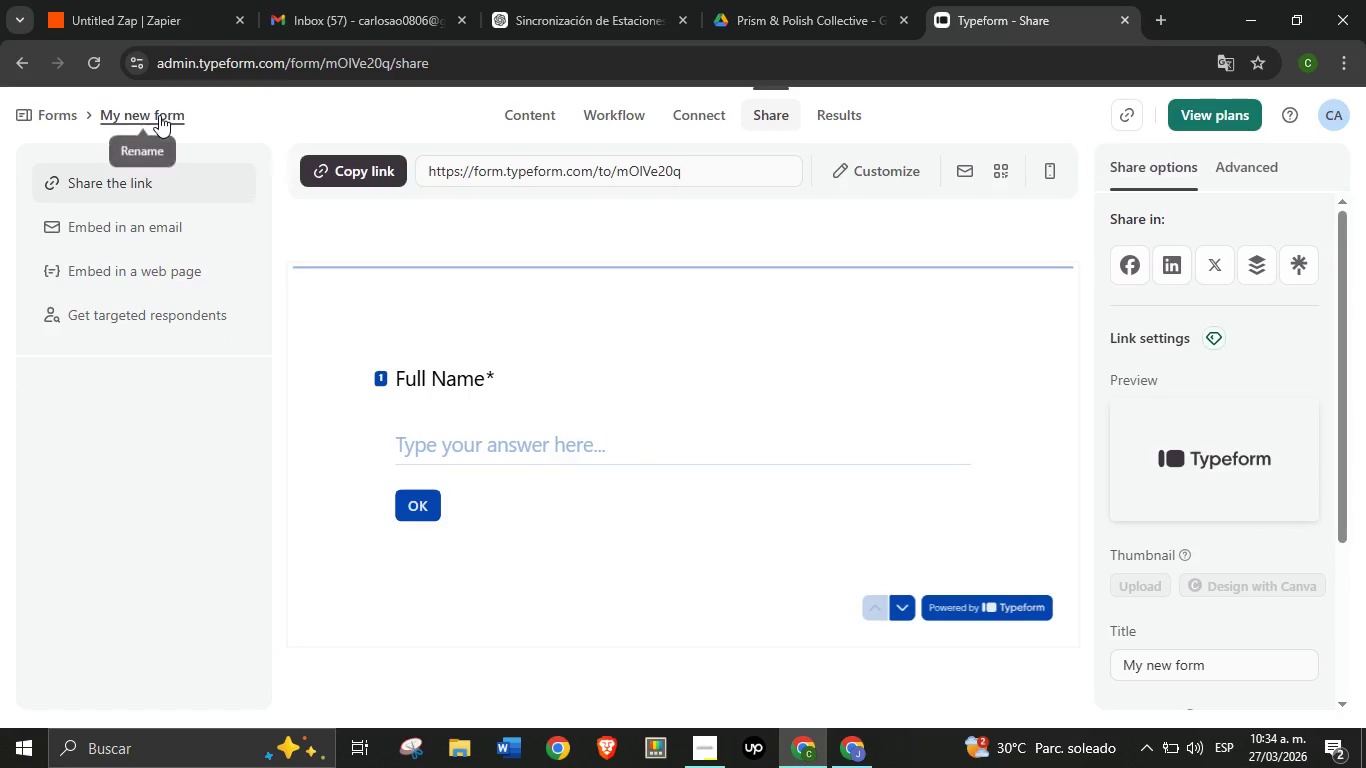 
wait(5.92)
 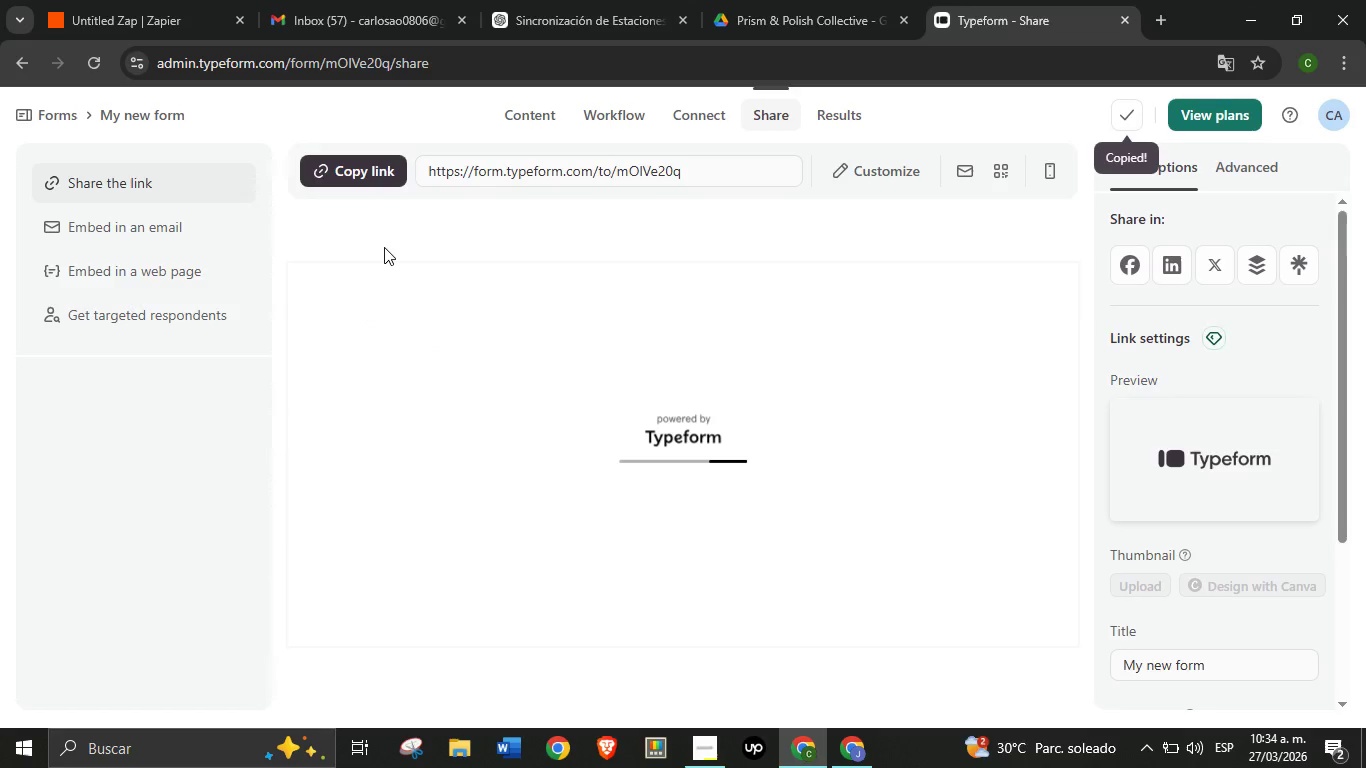 
left_click([159, 115])
 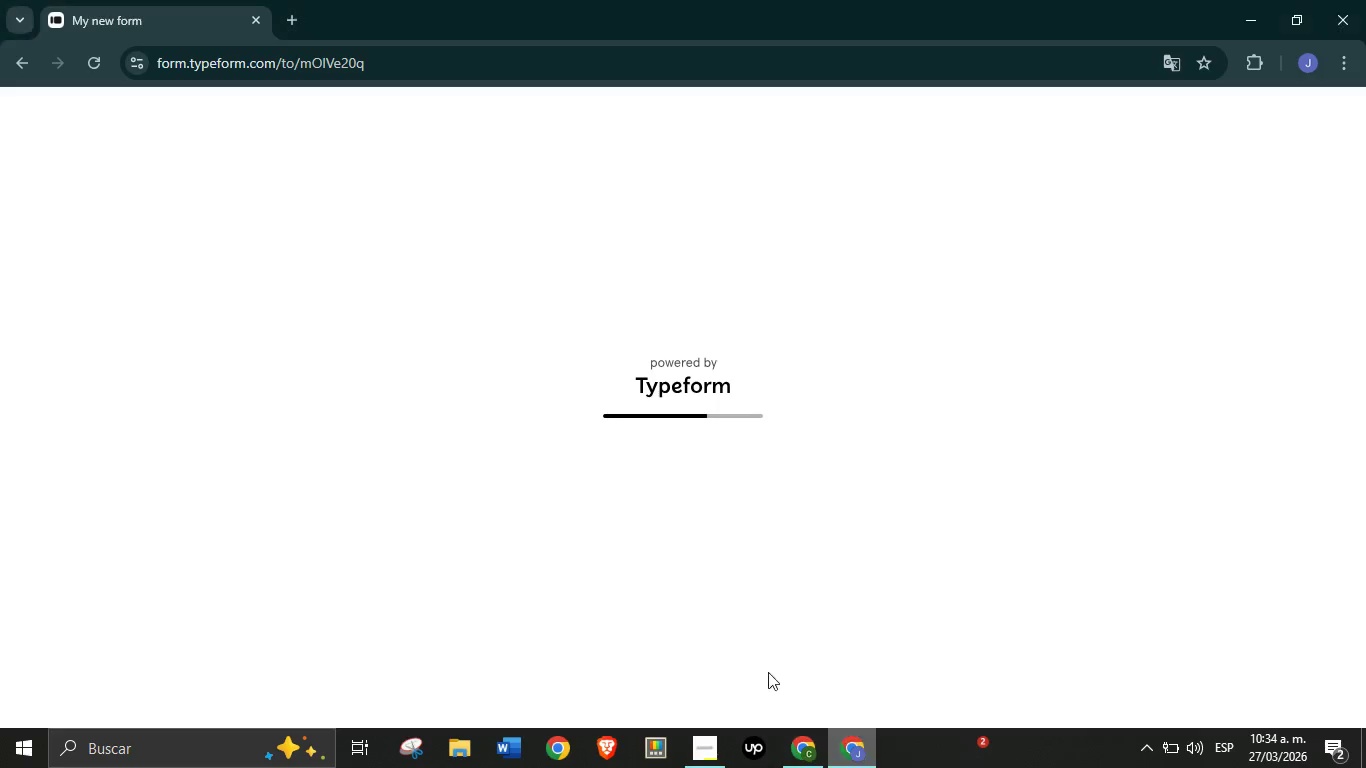 
wait(10.66)
 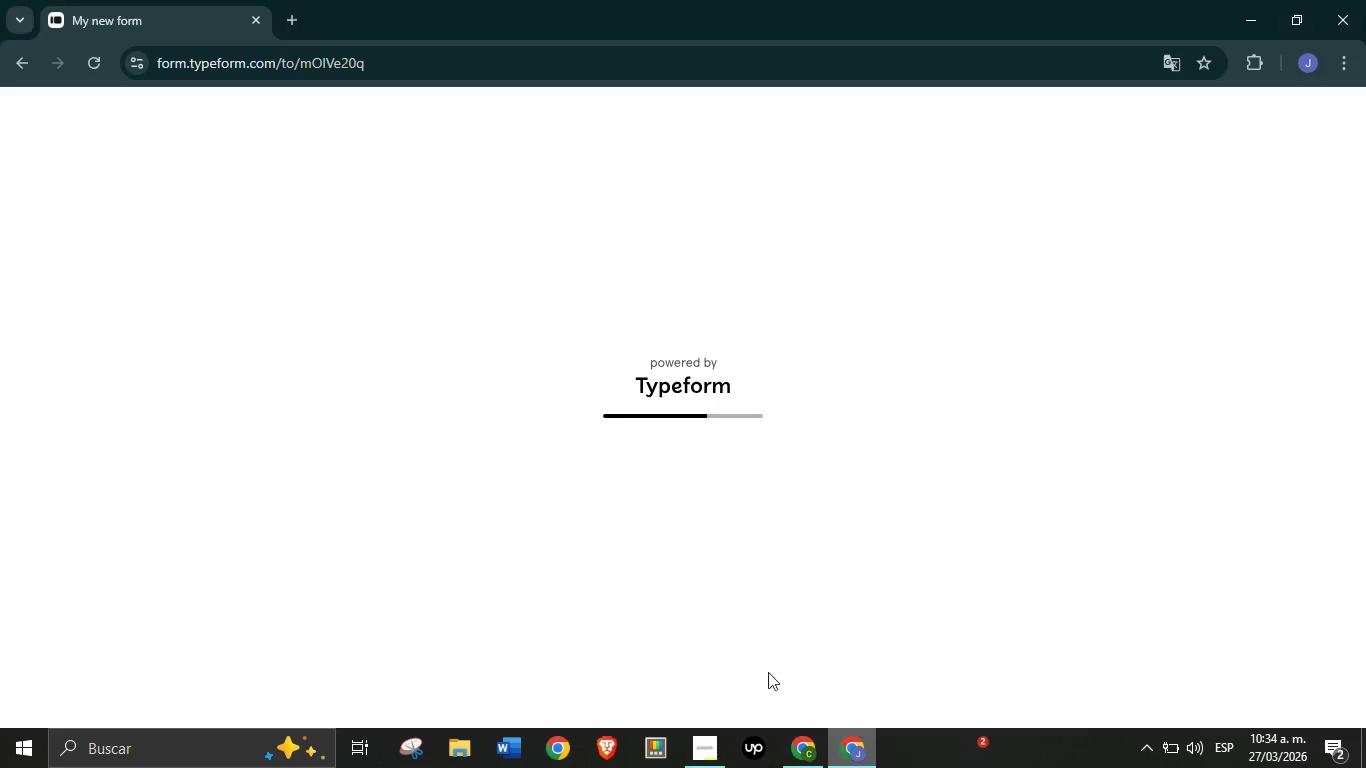 
double_click([547, 161])
 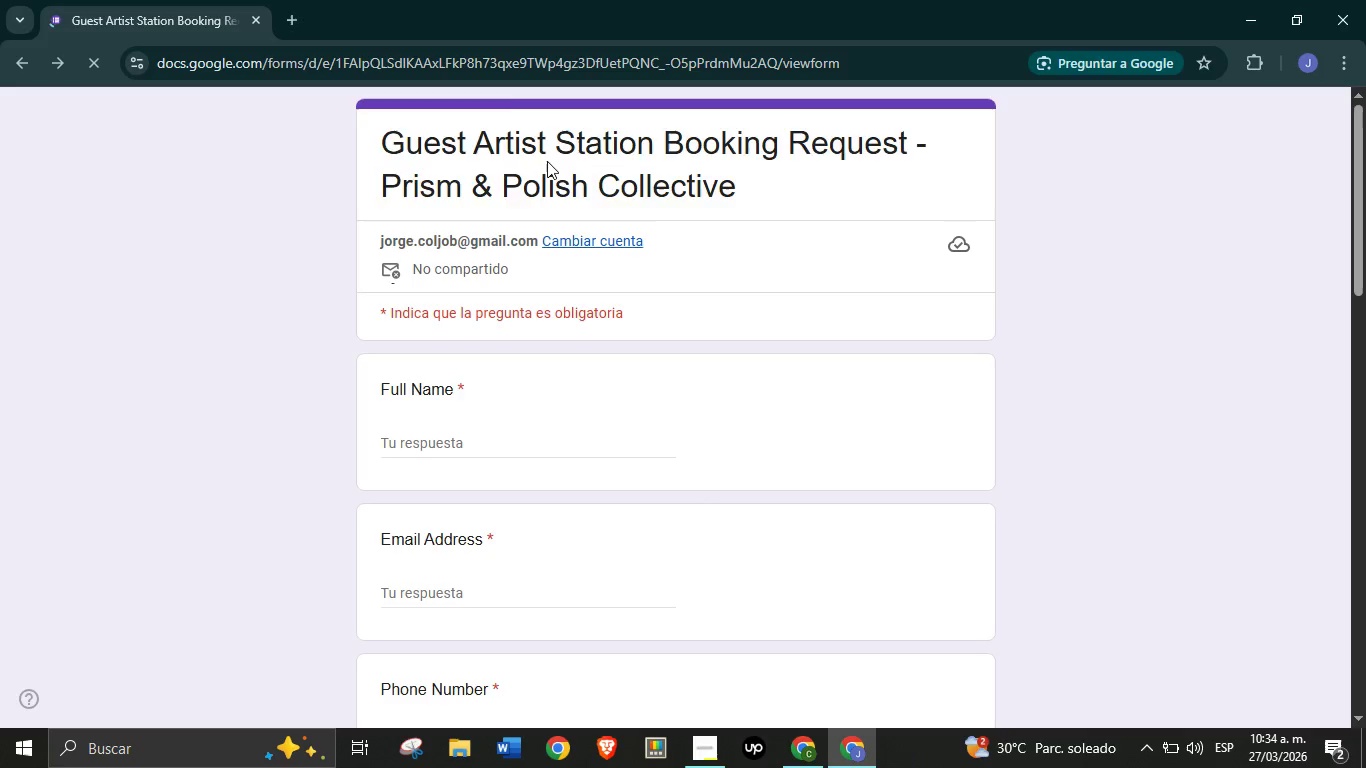 
triple_click([547, 161])
 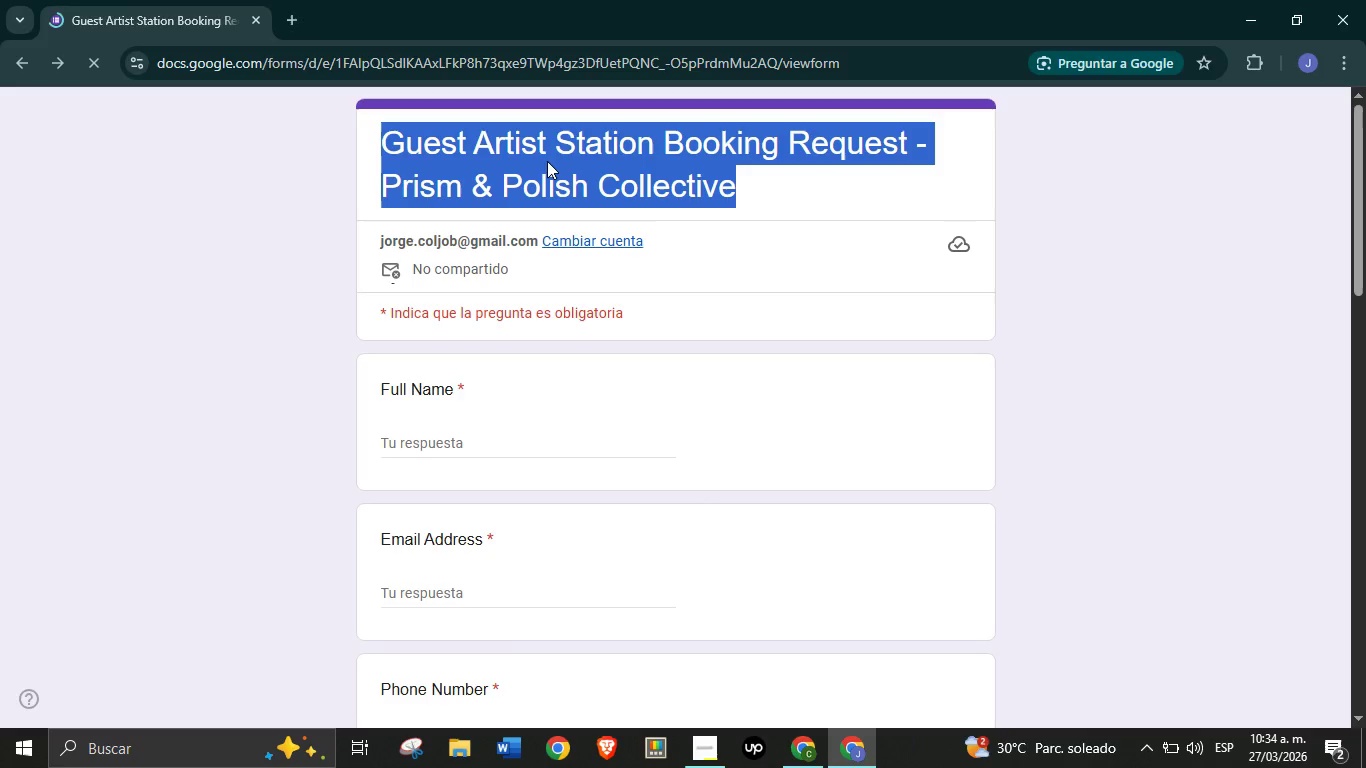 
key(Control+C)
 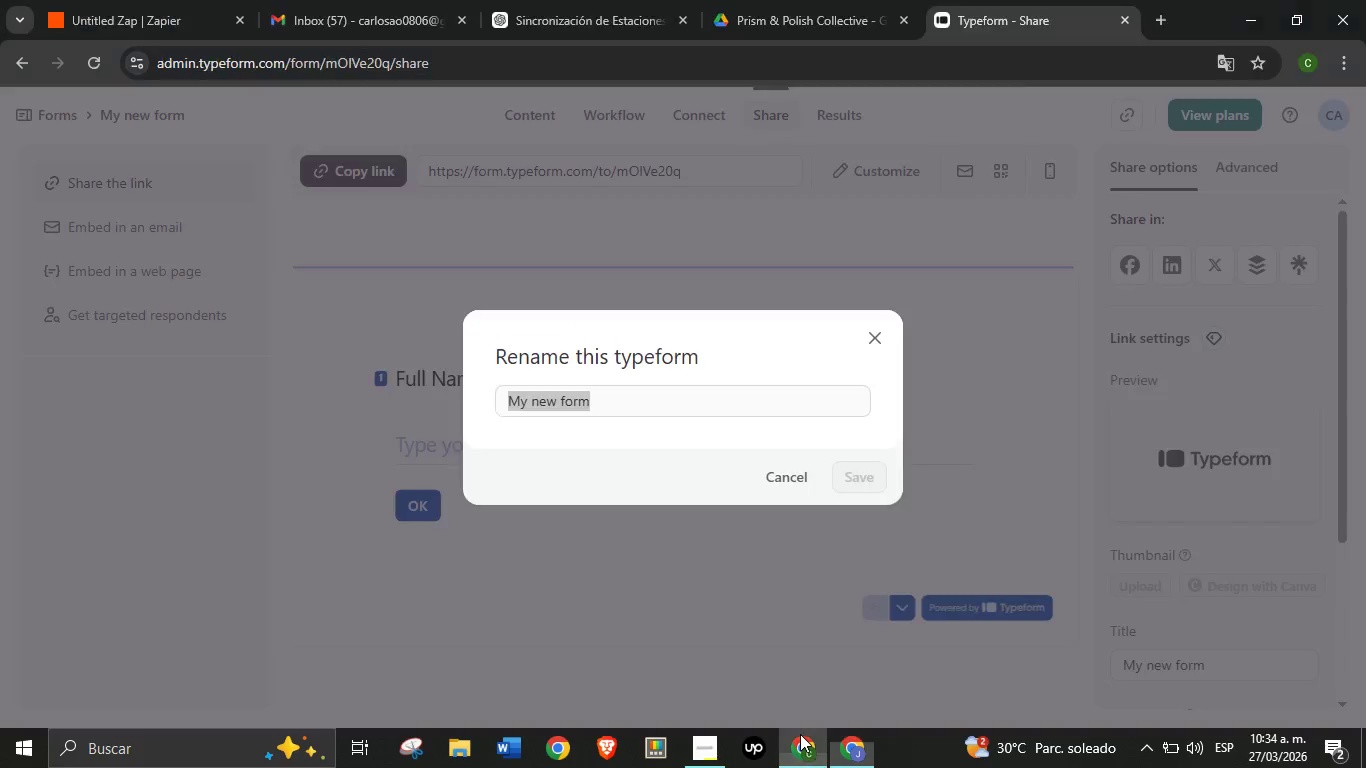 
left_click([800, 734])
 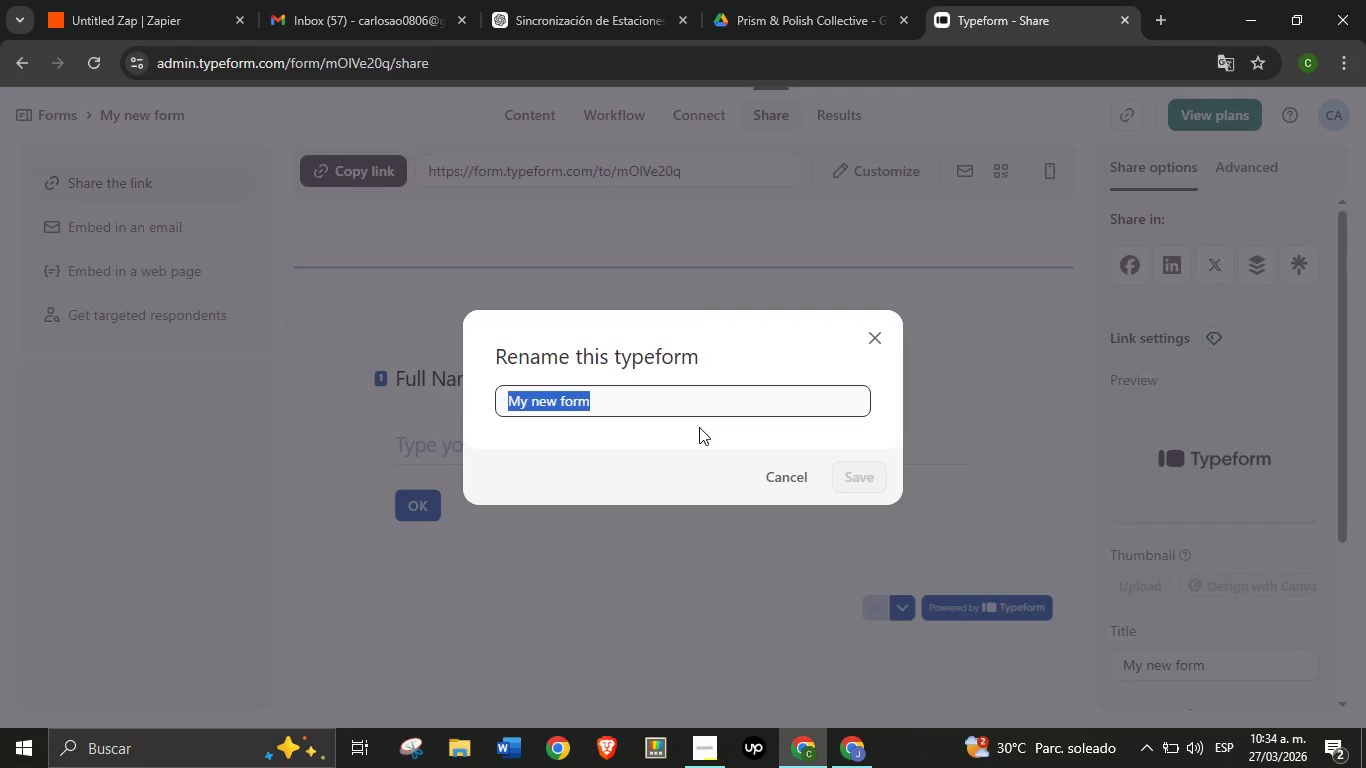 
key(Control+V)
 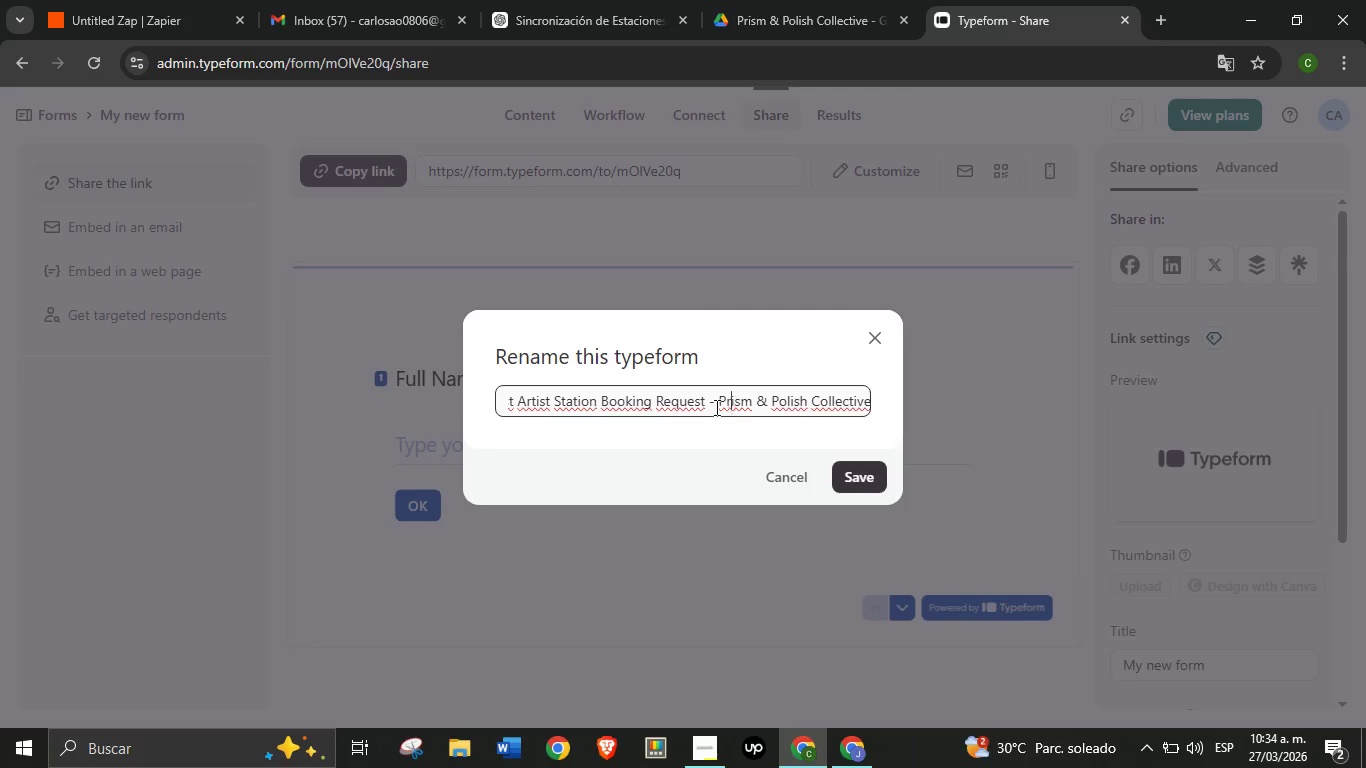 
left_click_drag(start_coordinate=[730, 407], to_coordinate=[288, 383])
 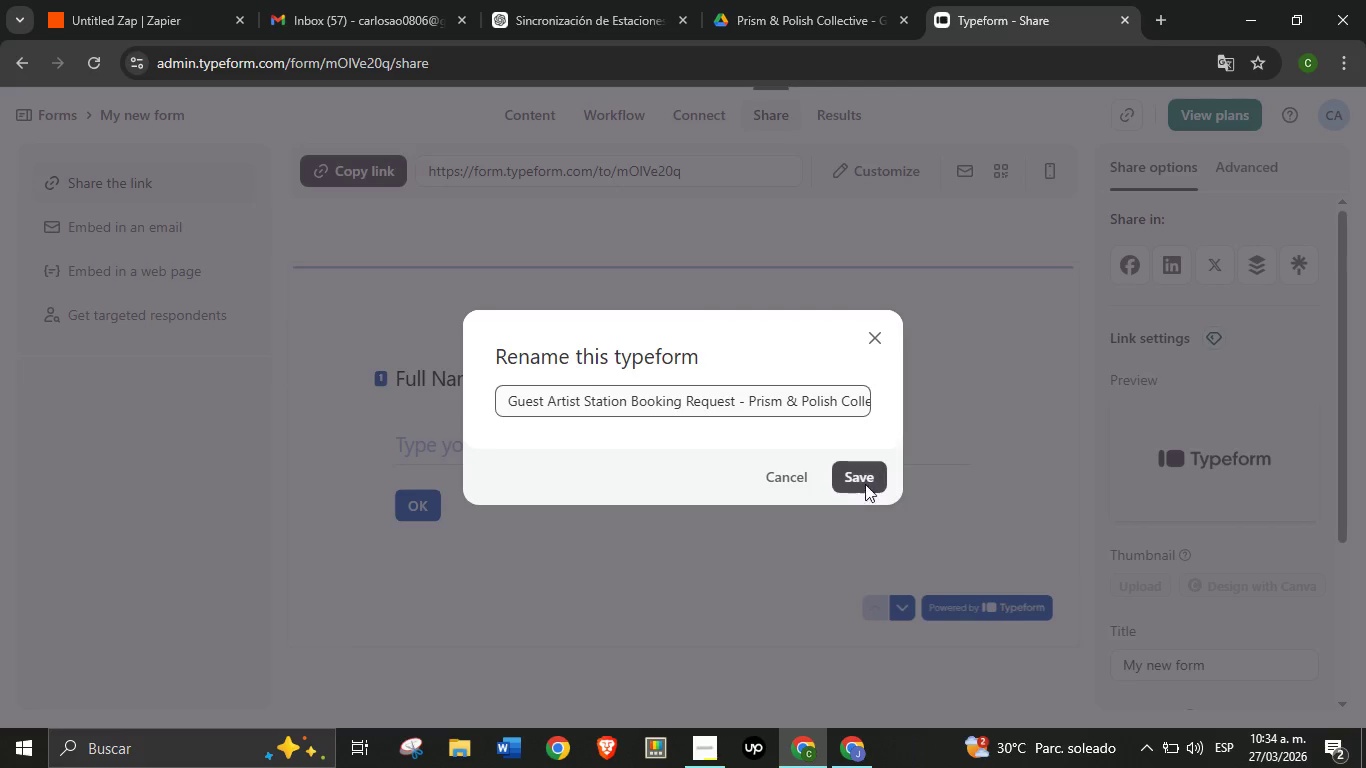 
left_click([865, 484])
 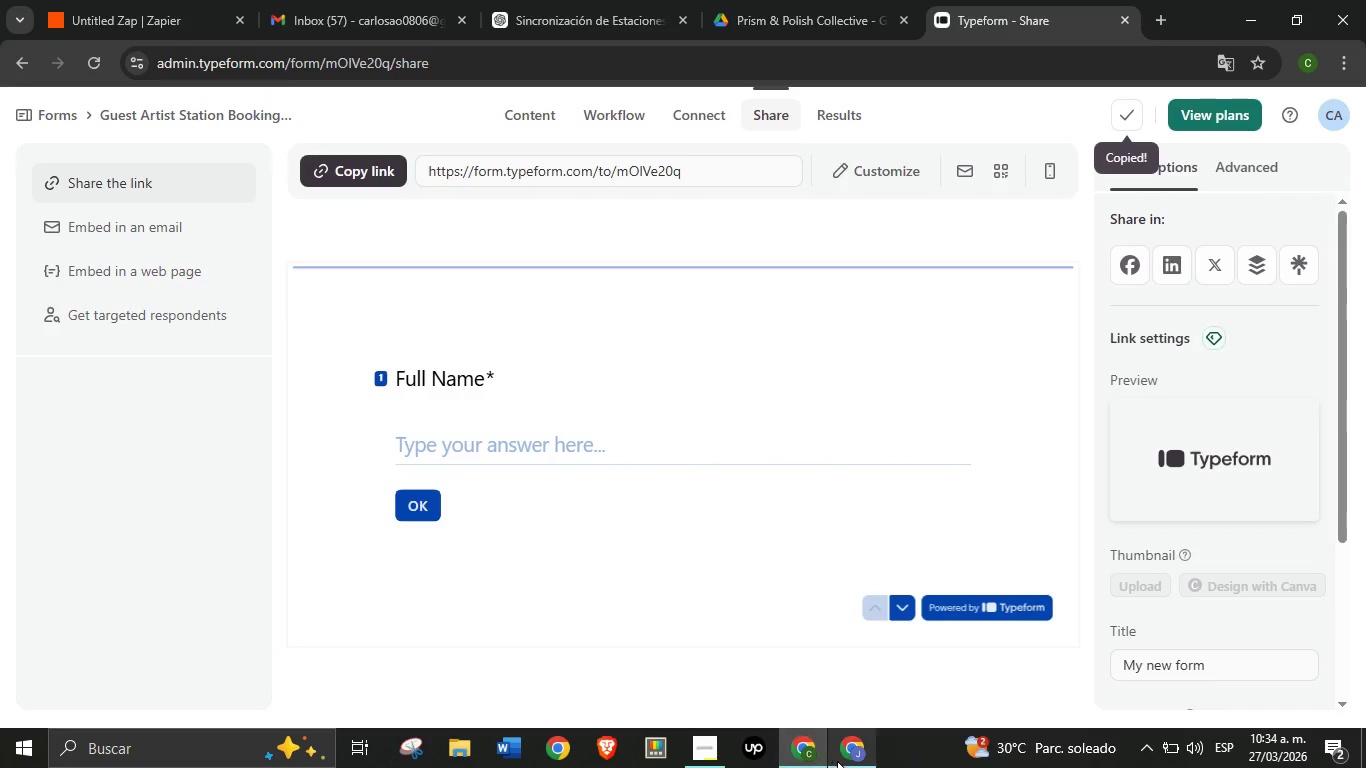 
left_click([400, 66])
 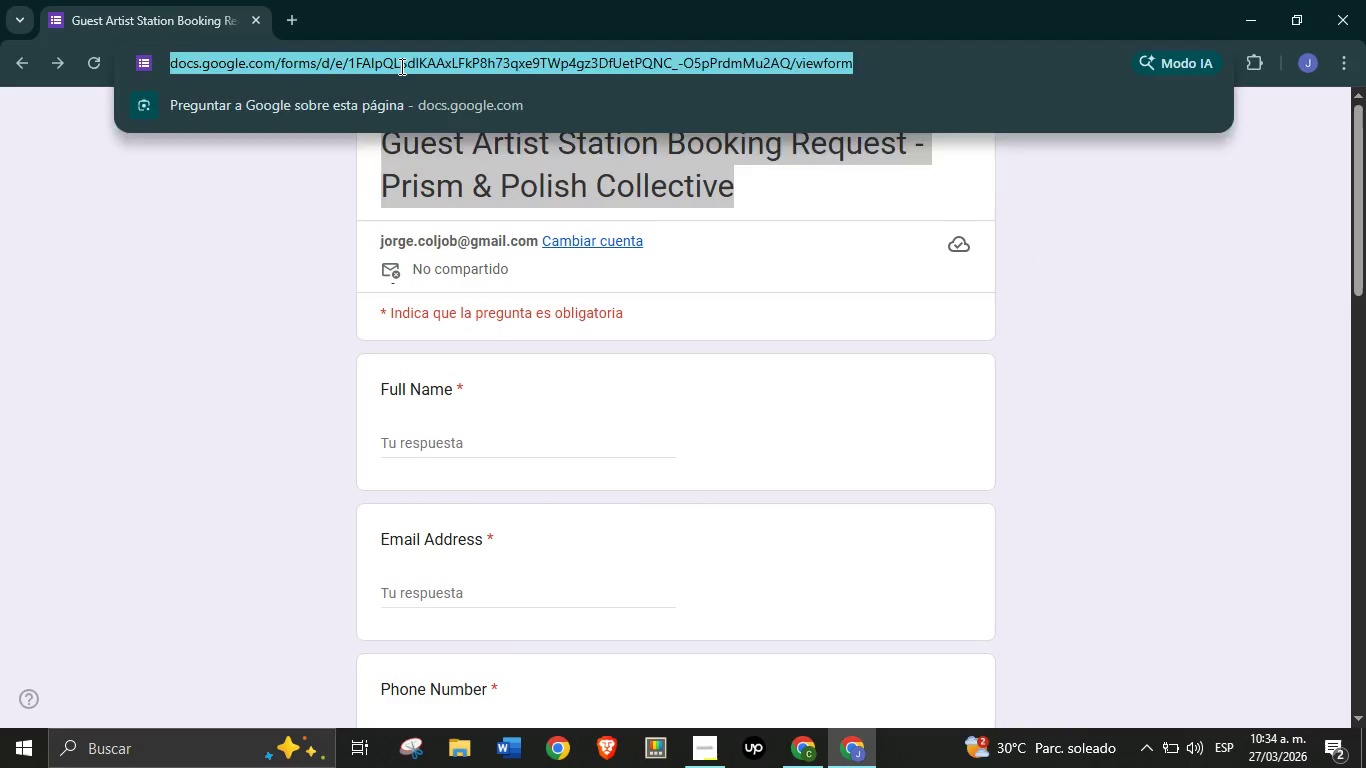 
key(Control+V)
 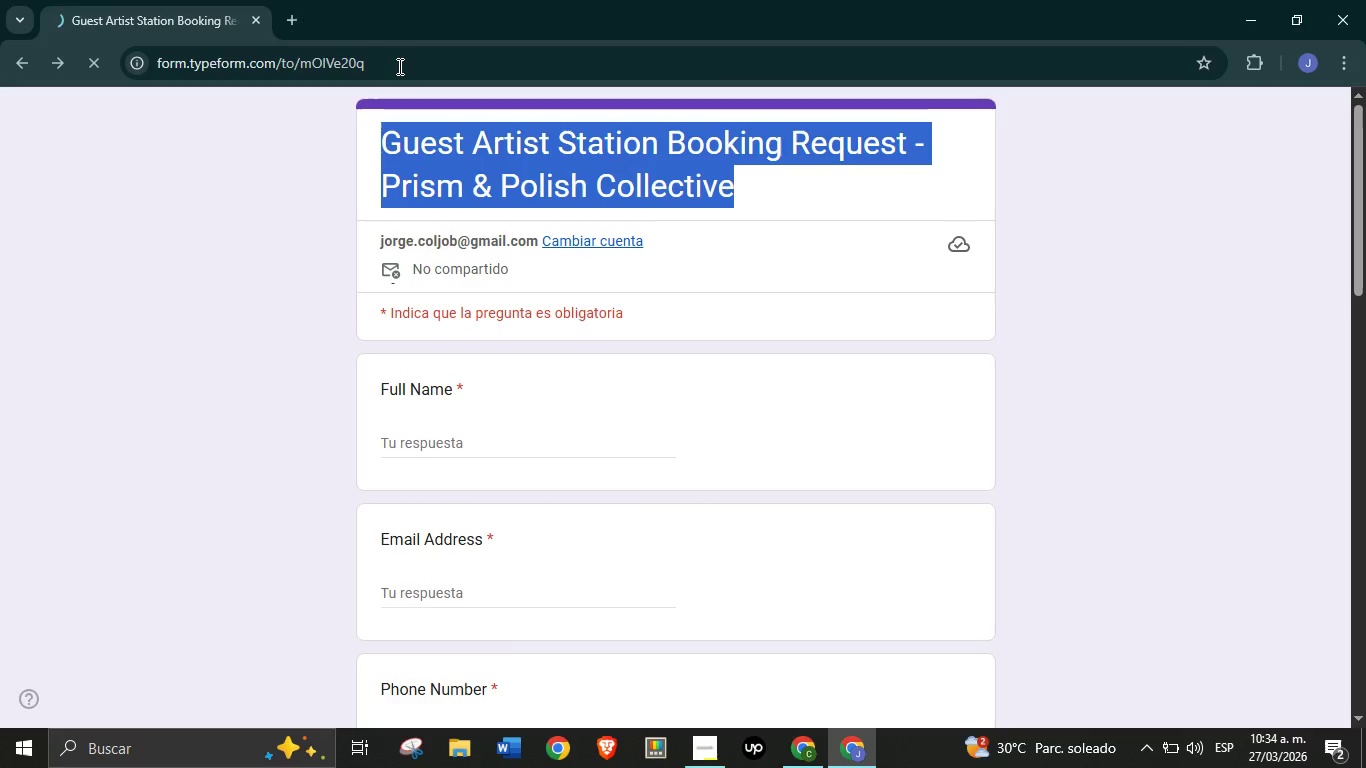 
key(Enter)
 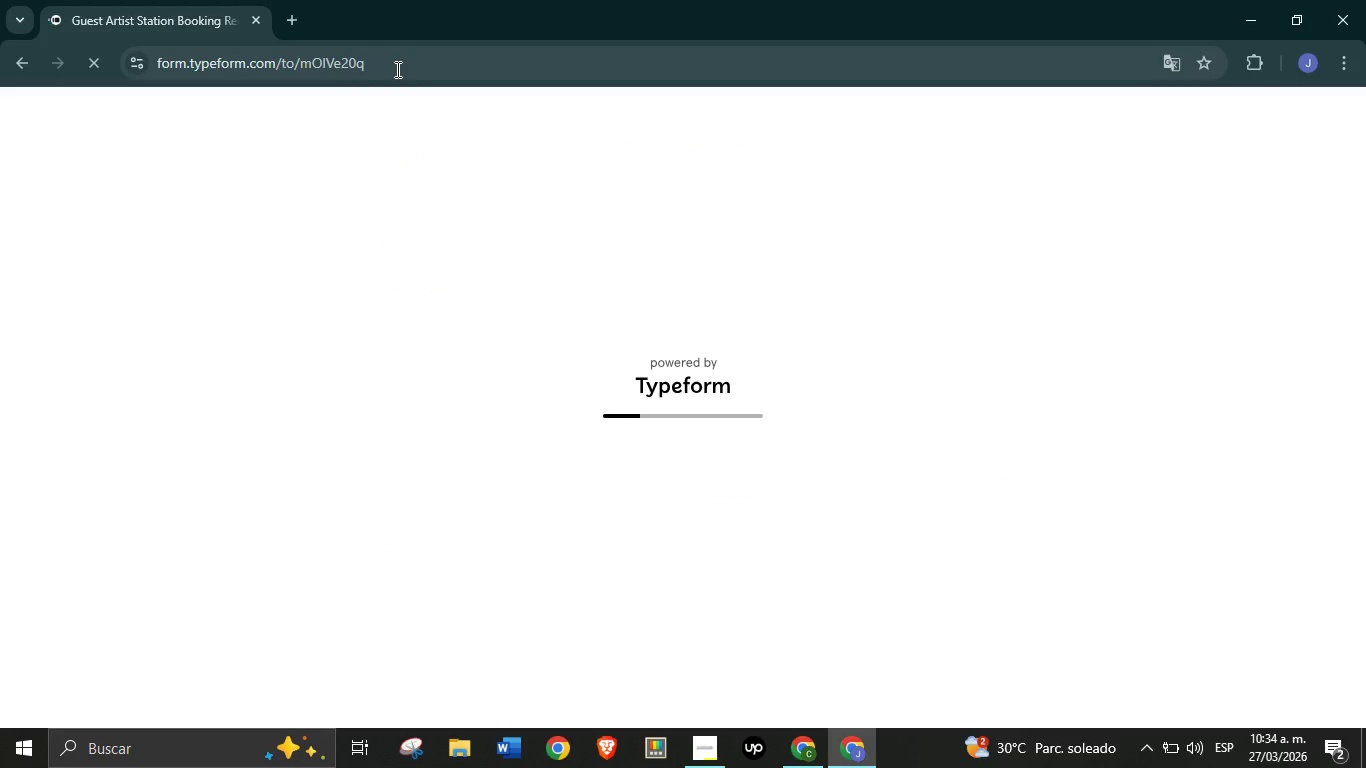 
wait(8.56)
 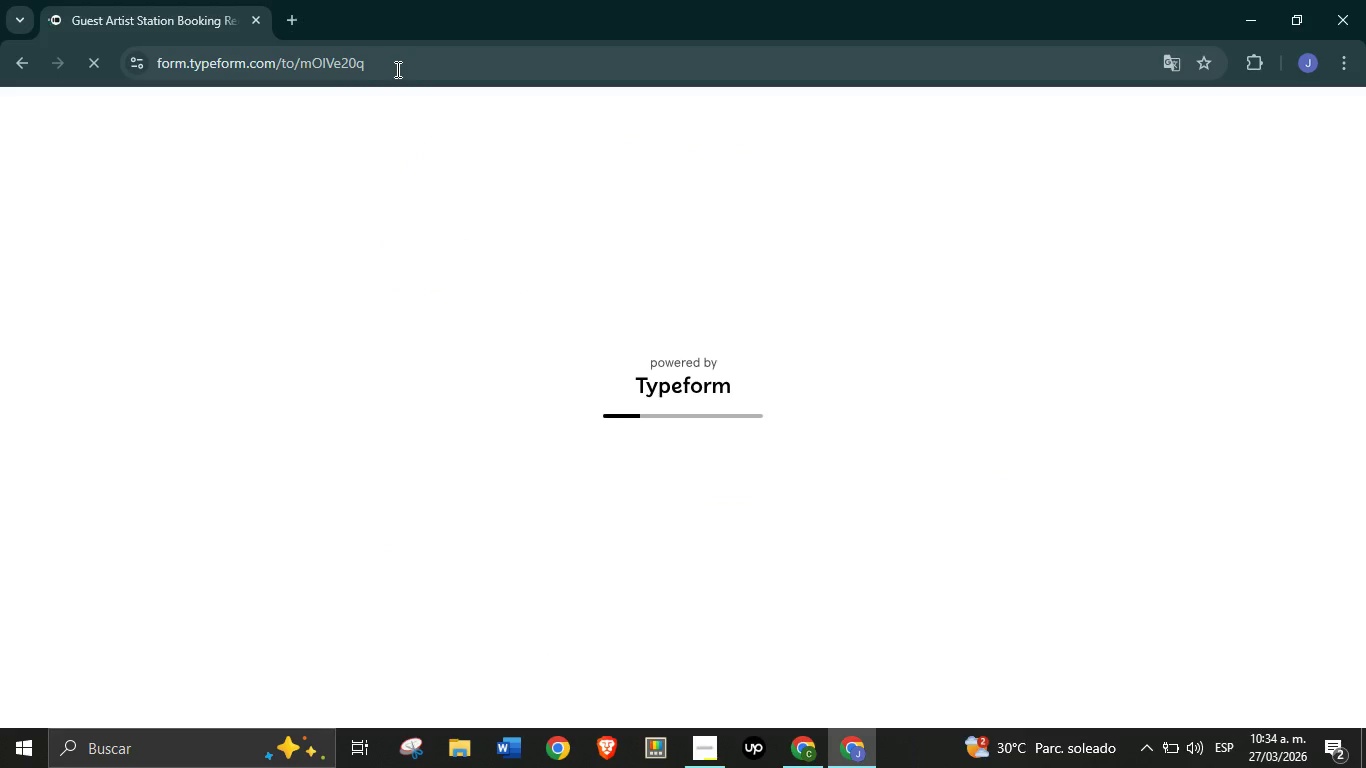 
left_click([417, 387])
 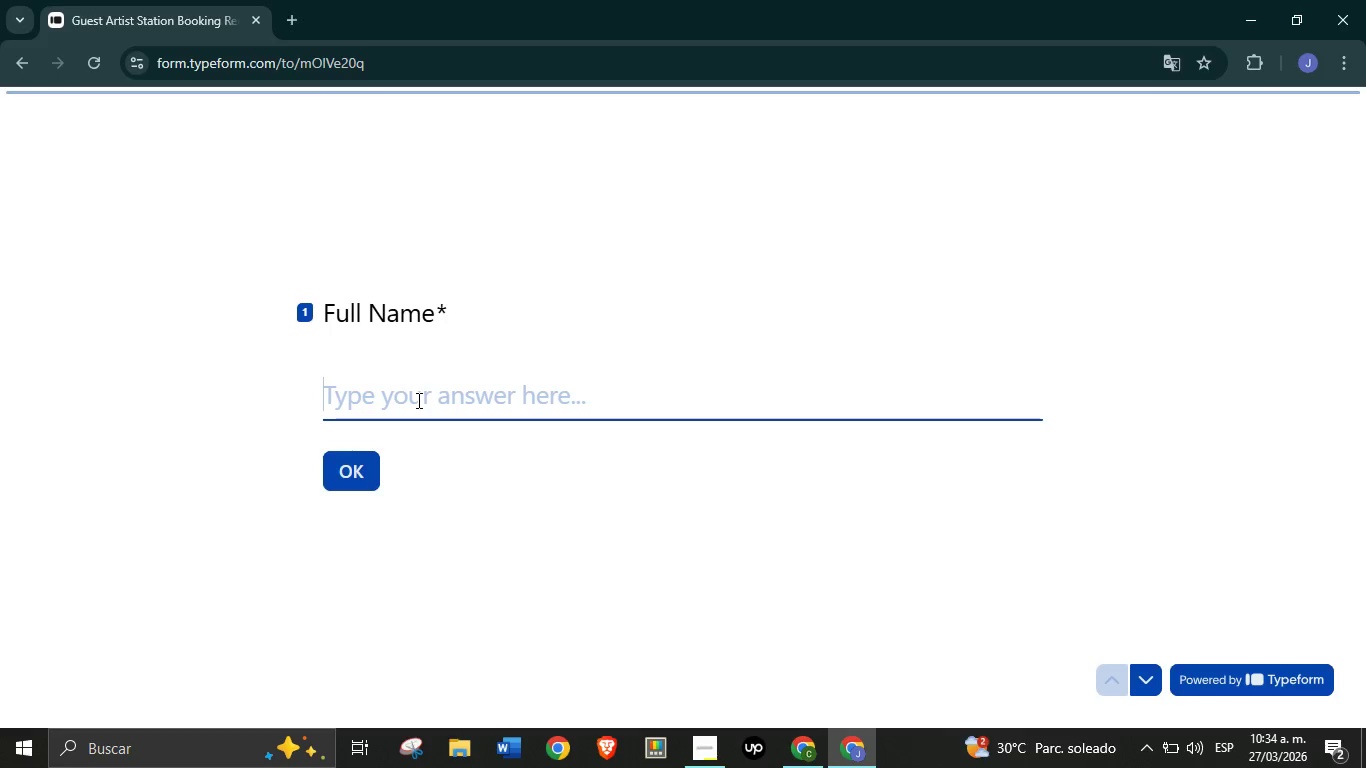 
left_click([417, 399])
 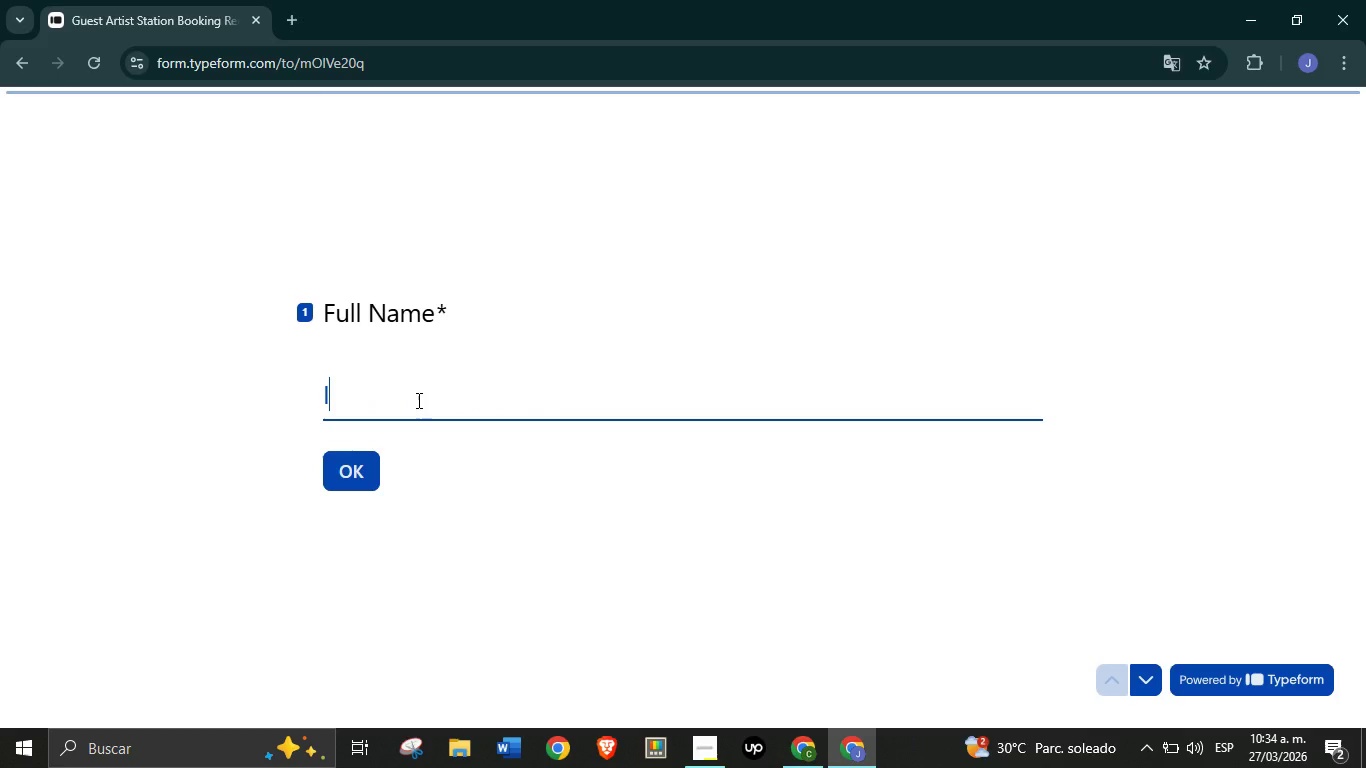 
type(Isabella Mat)
key(Backspace)
type(rtinez)
 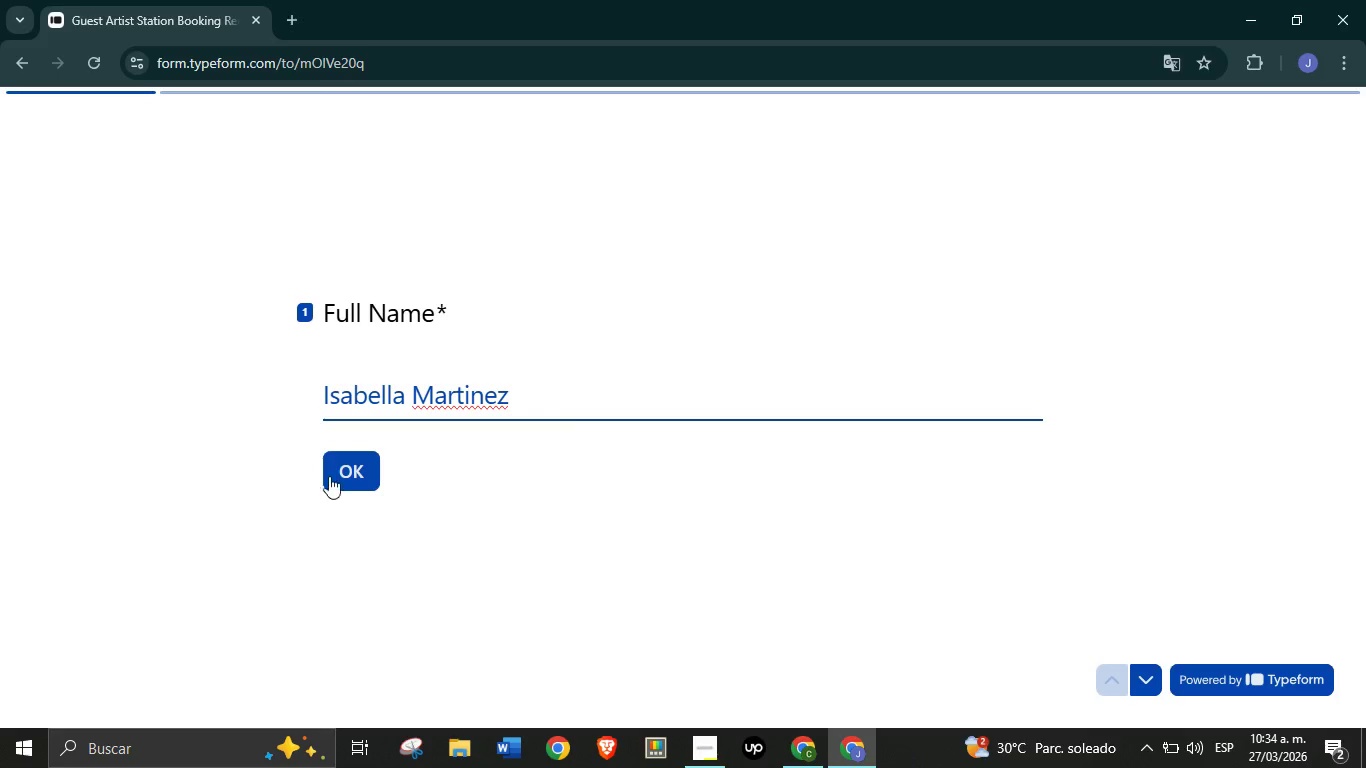 
left_click([336, 470])
 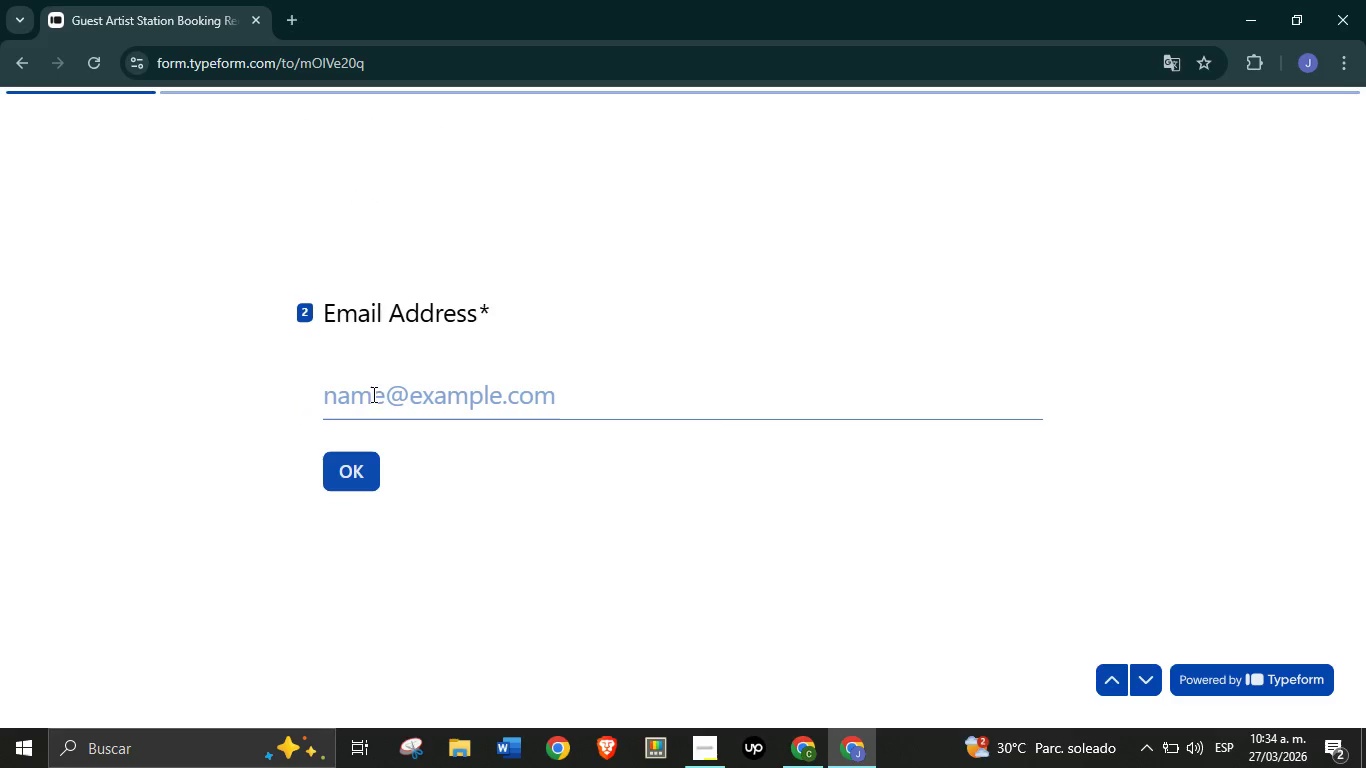 
left_click([375, 405])
 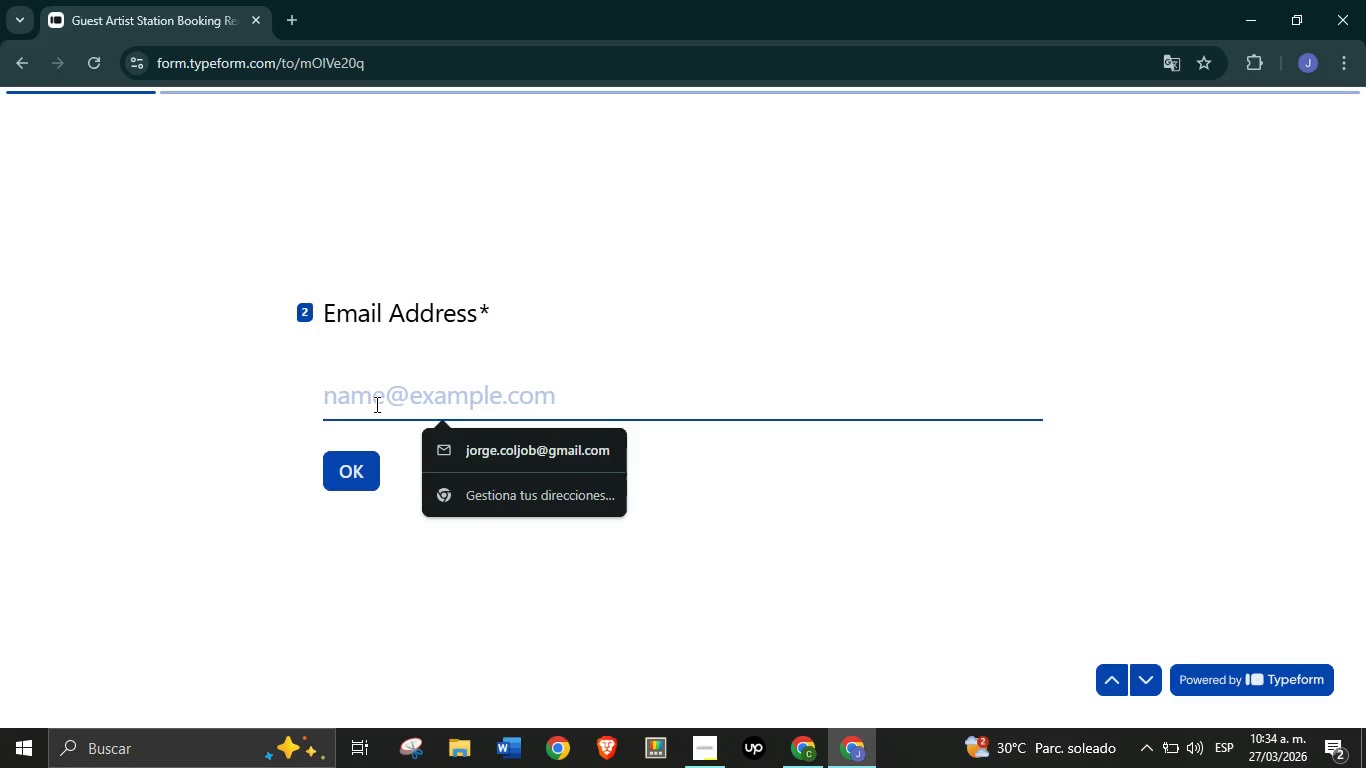 
type(isabella.m)
 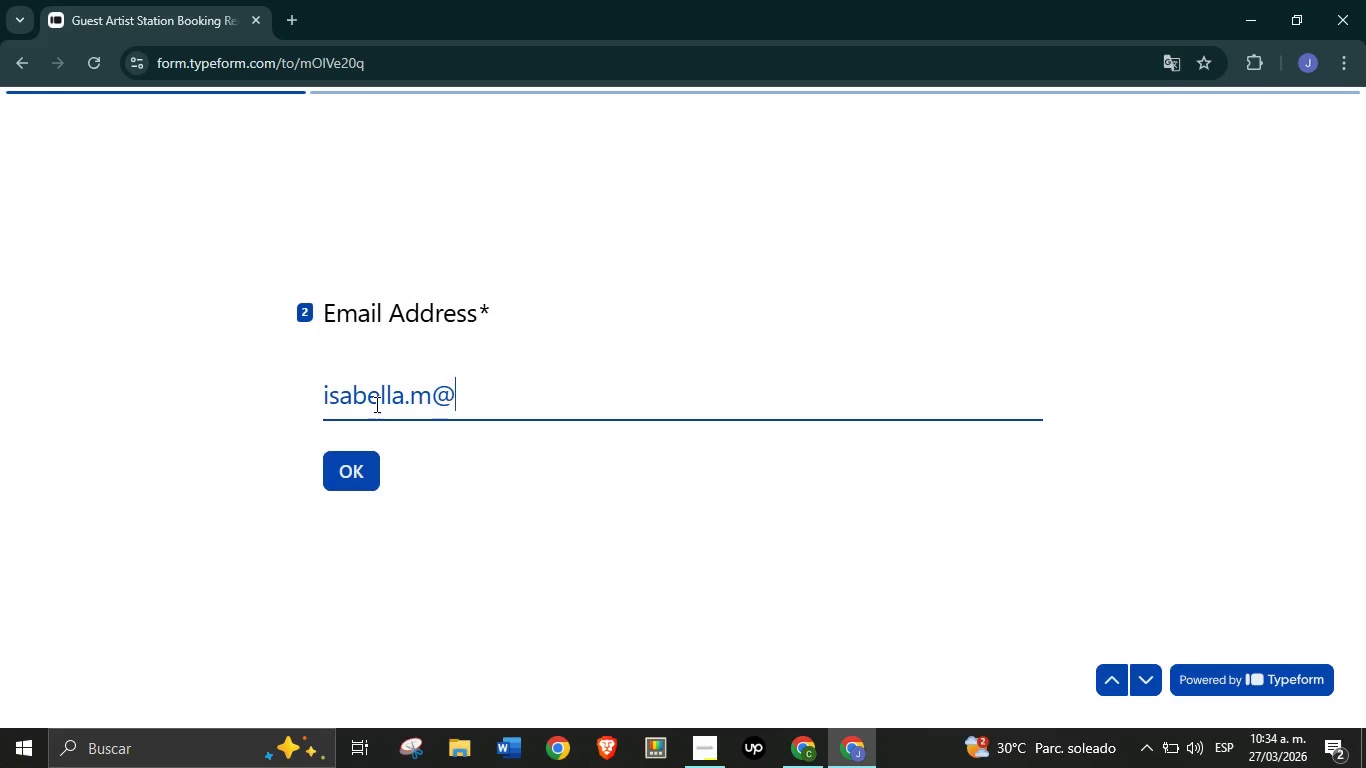 
key(Alt+Control+Q)
 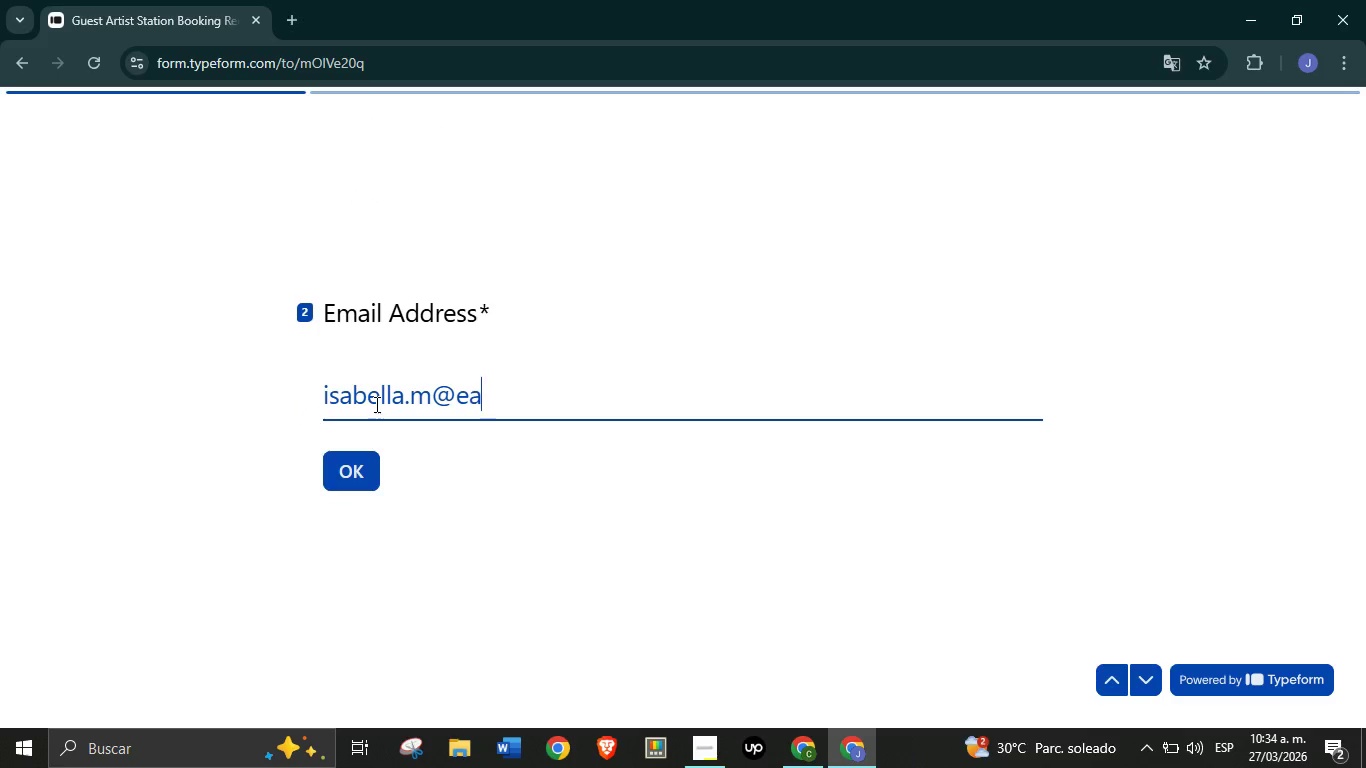 
type(eail)
key(Backspace)
key(Backspace)
key(Backspace)
type(mail.com)
 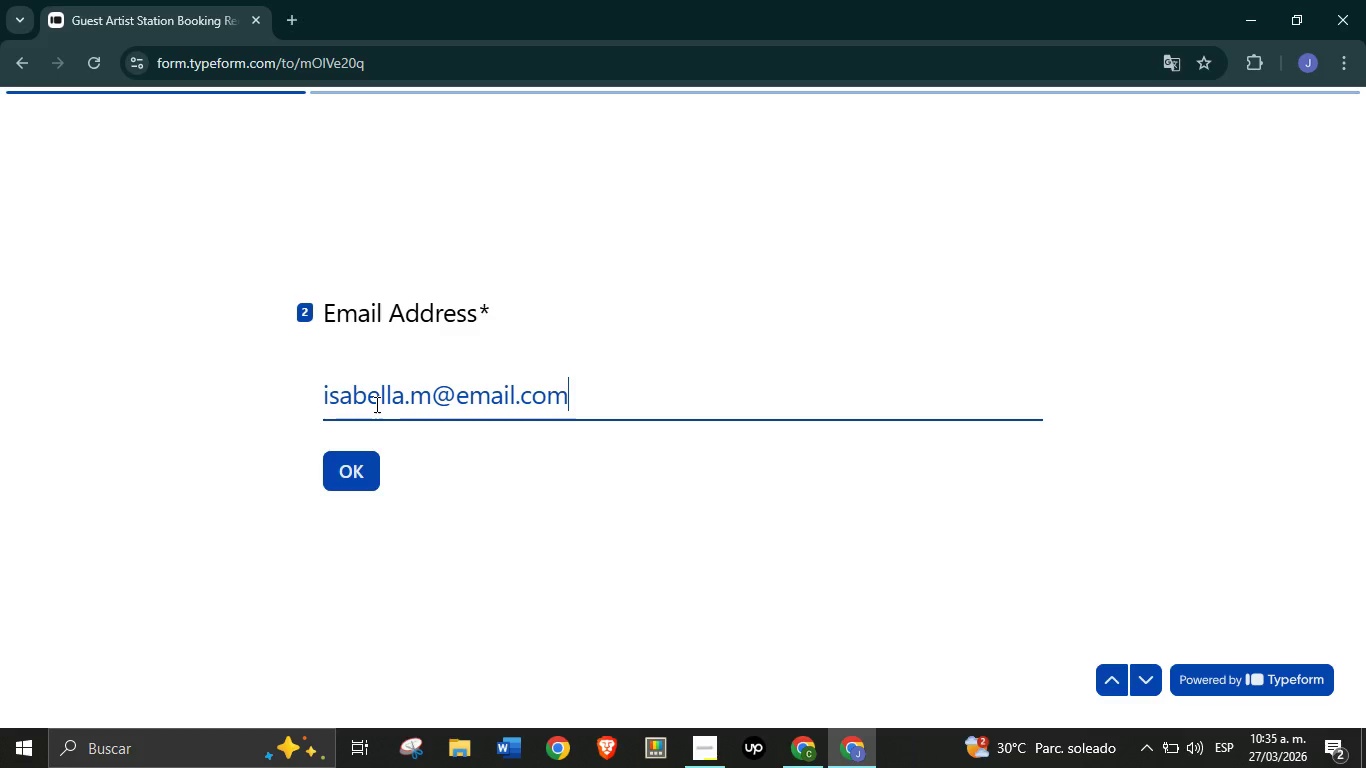 
key(Enter)
 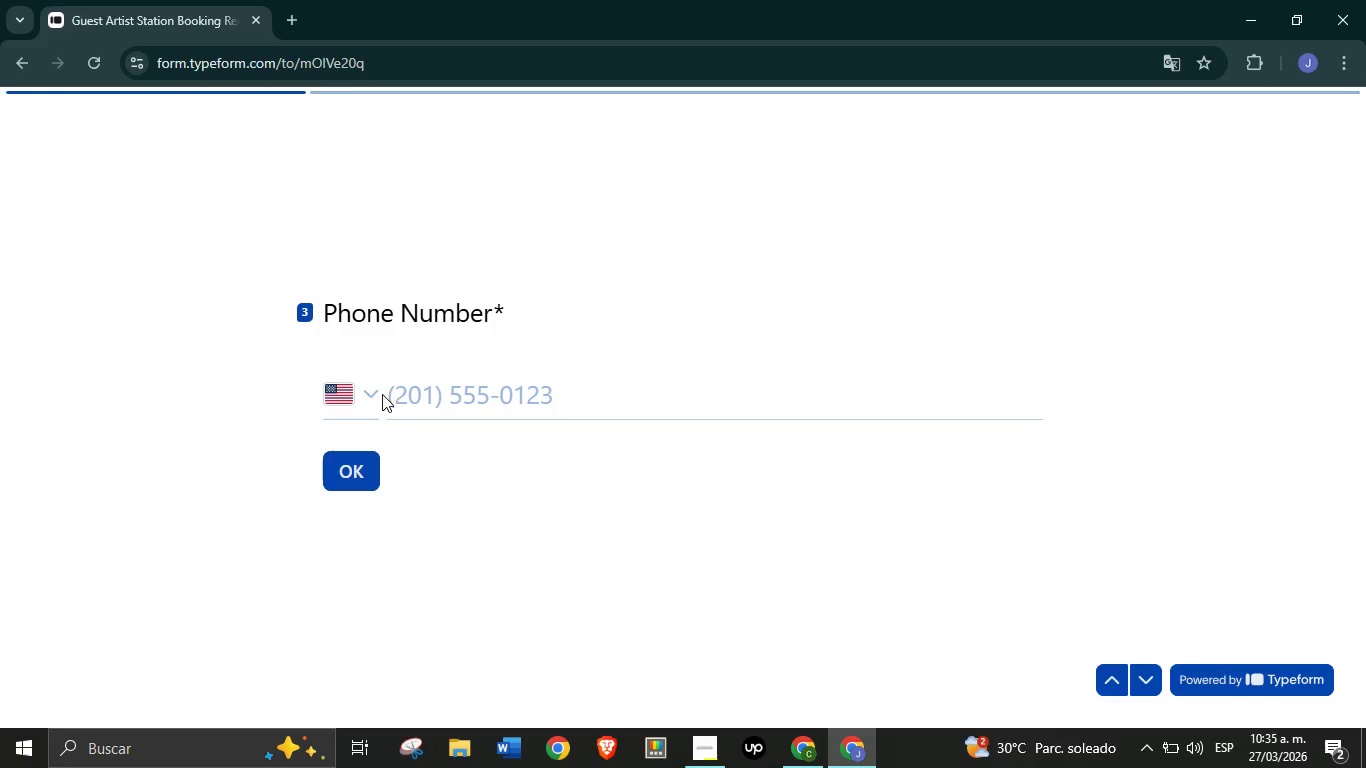 
left_click([440, 410])
 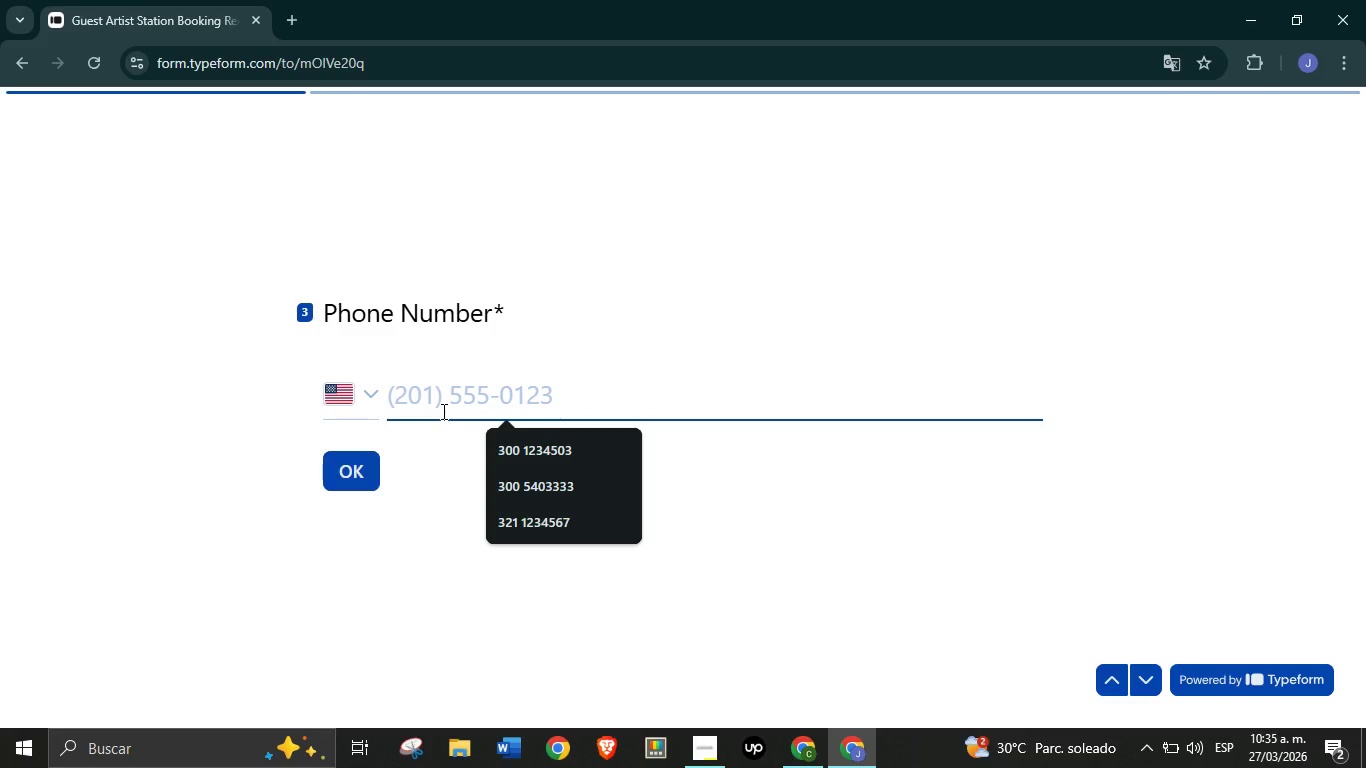 
type(201555)
 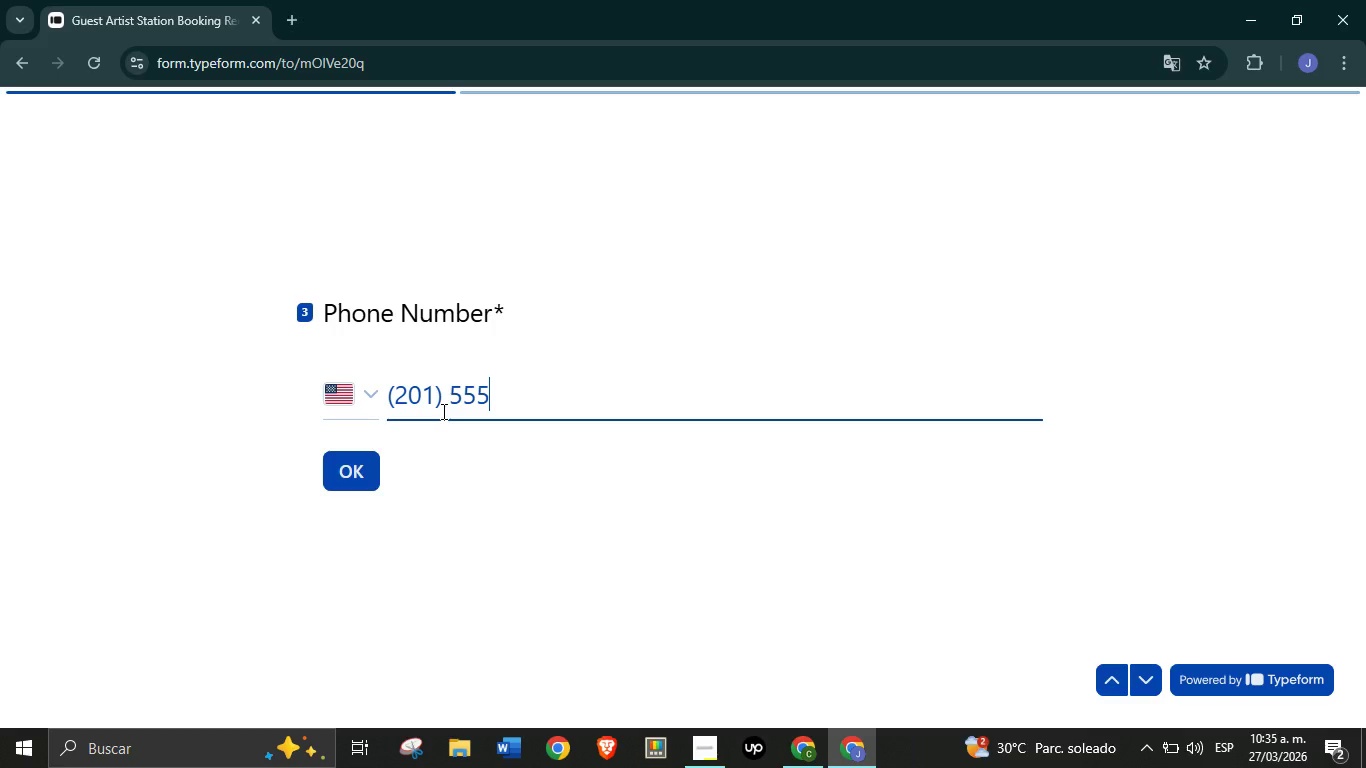 
type(723)
 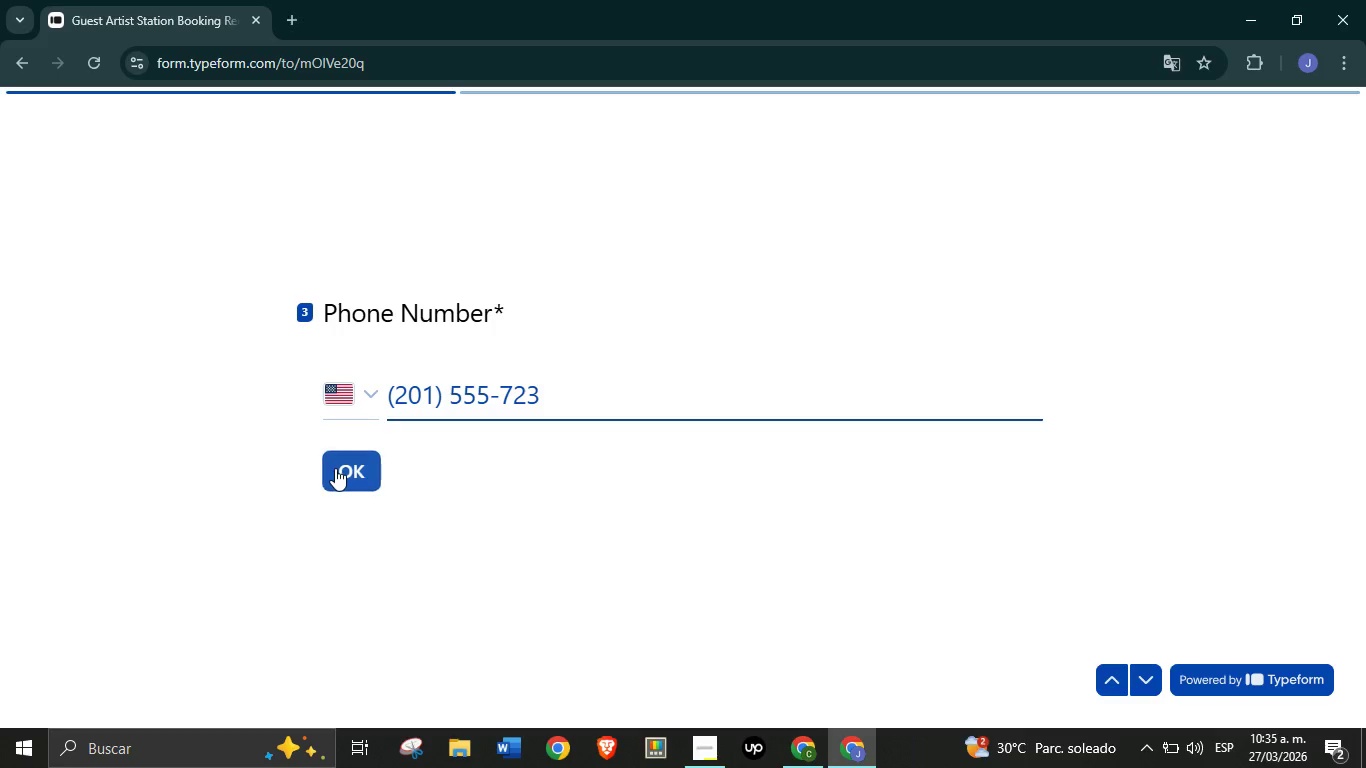 
left_click([335, 468])
 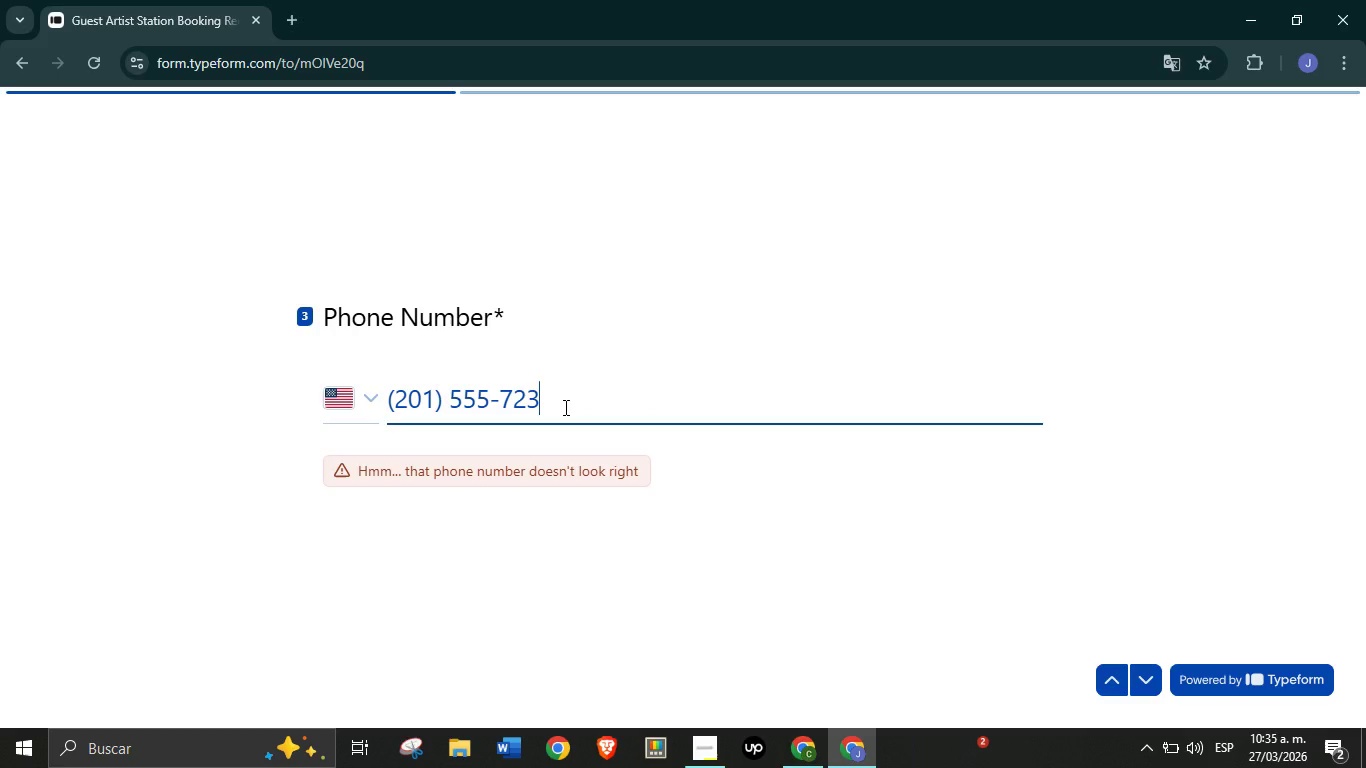 
key(1)
 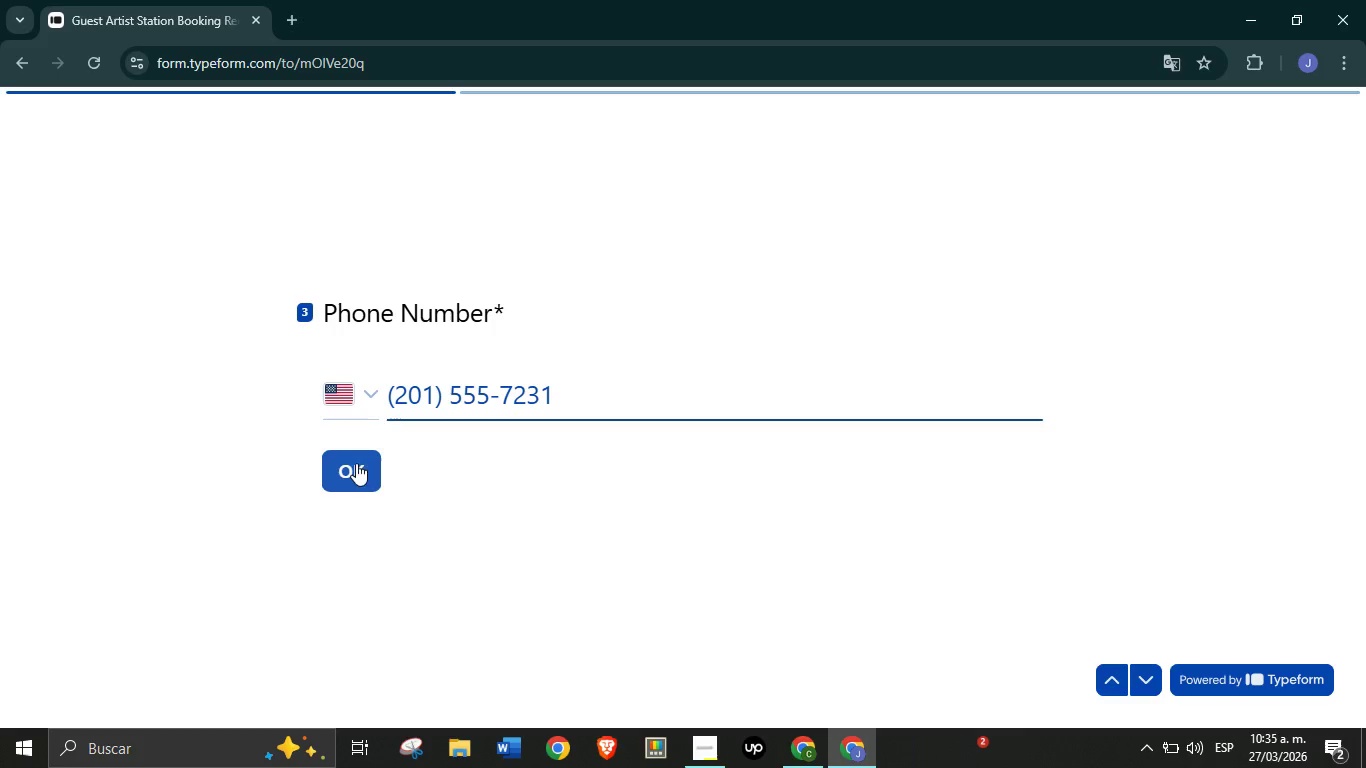 
left_click([356, 463])
 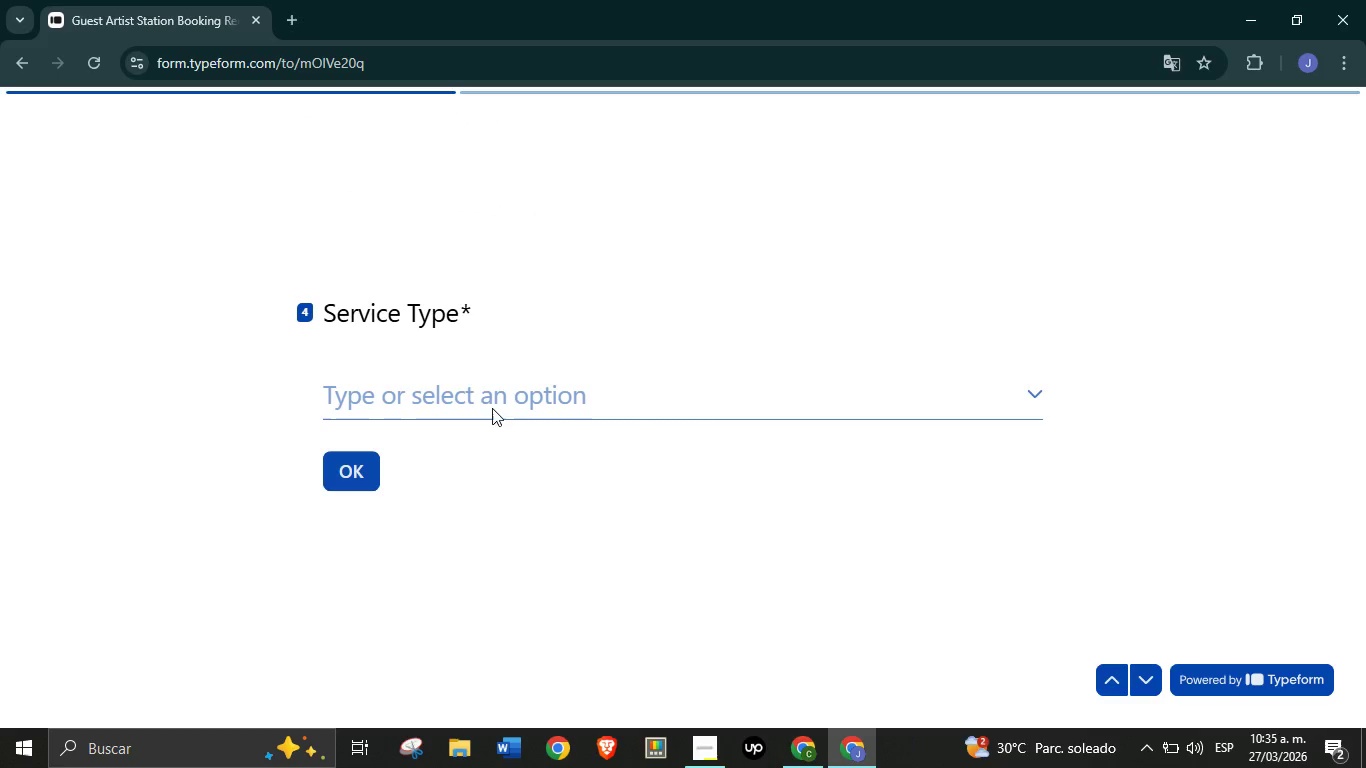 
left_click([489, 396])
 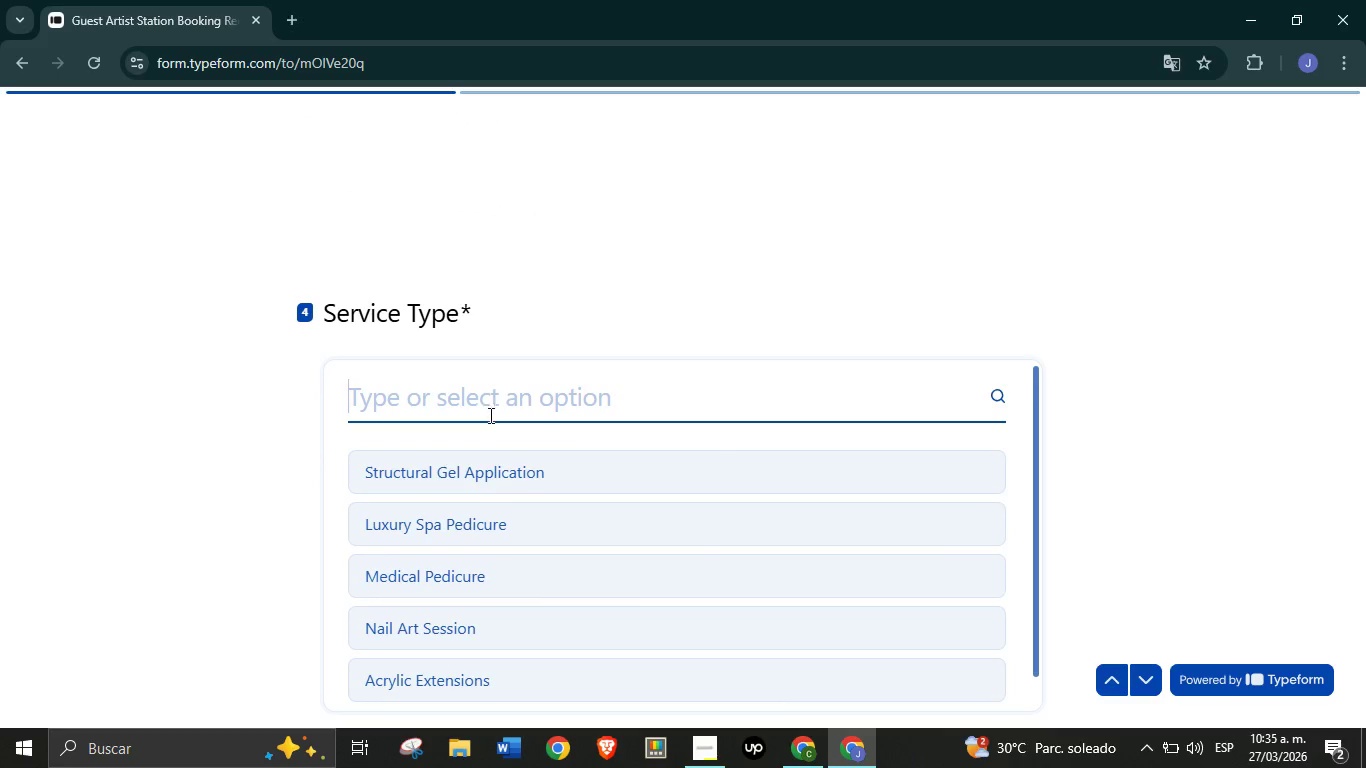 
left_click([486, 458])
 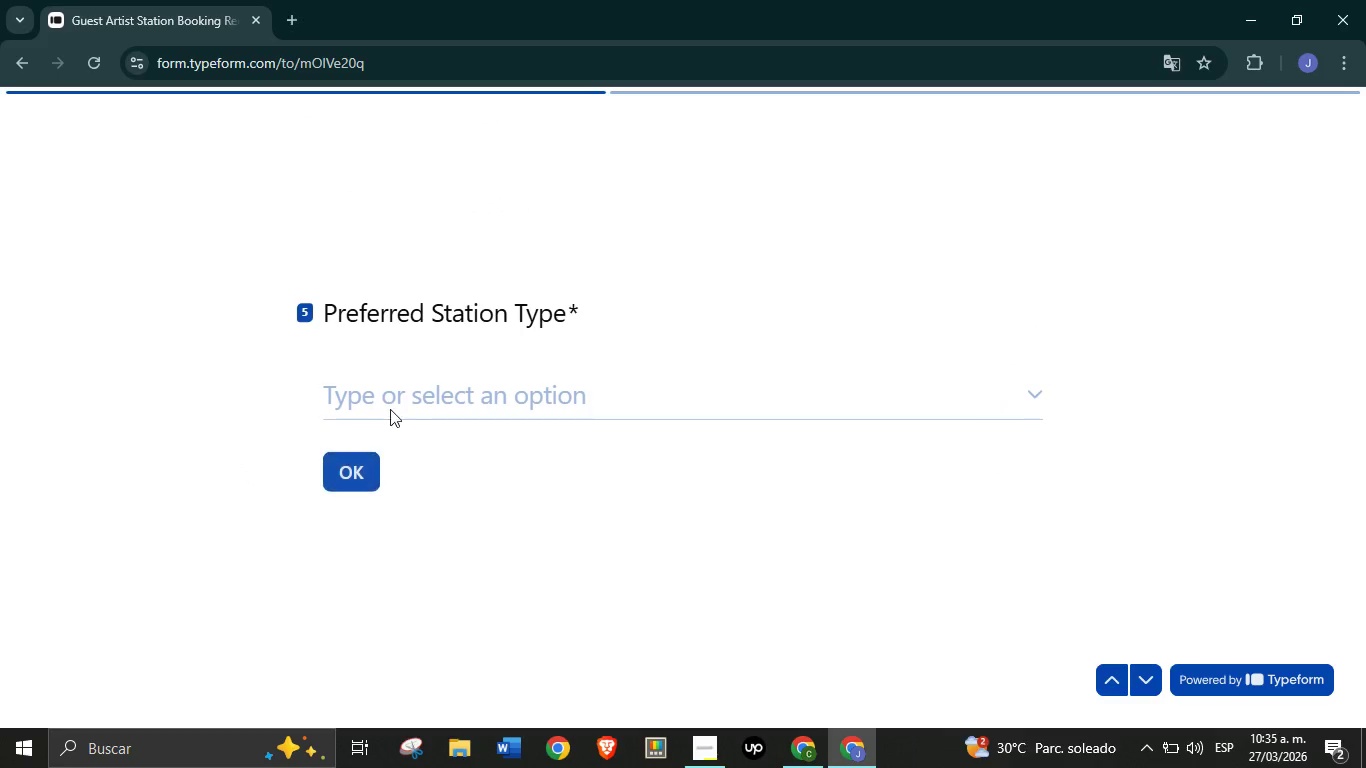 
left_click([440, 384])
 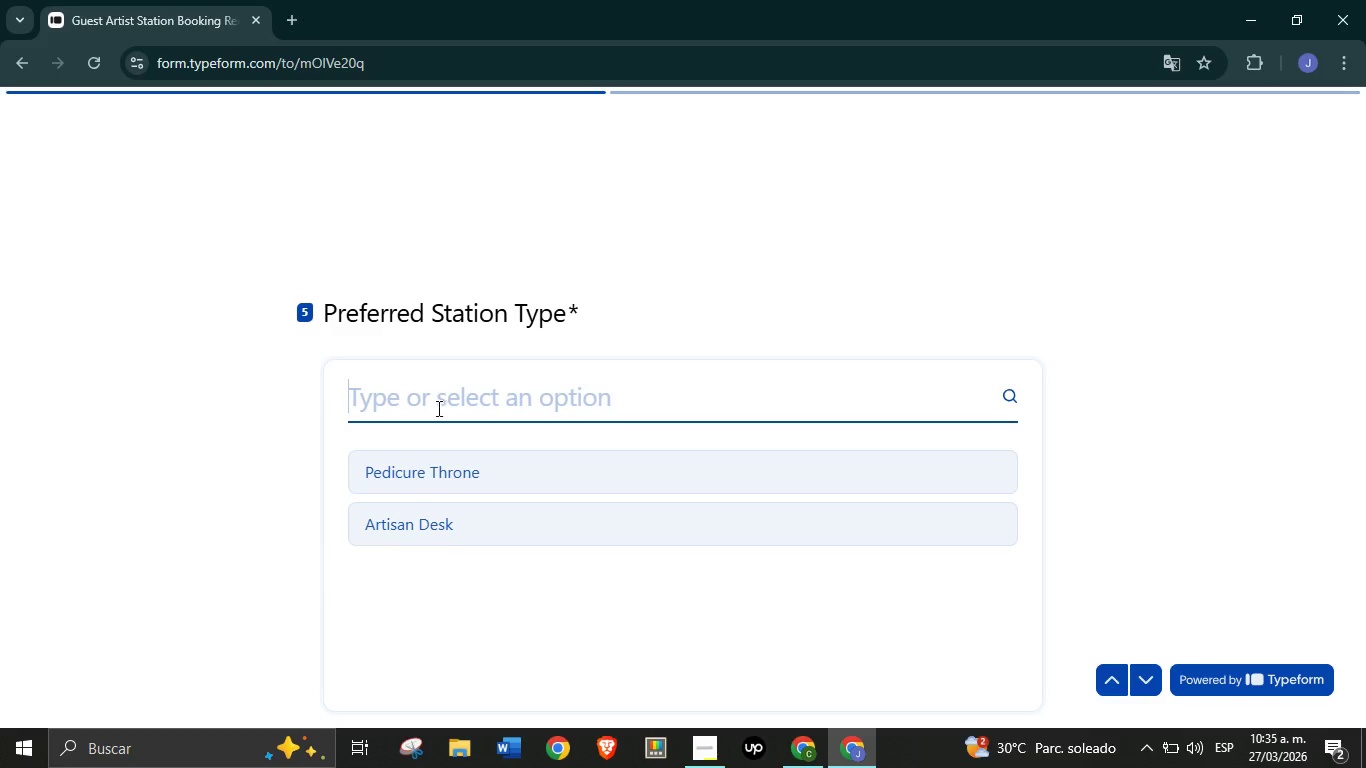 
left_click([435, 521])
 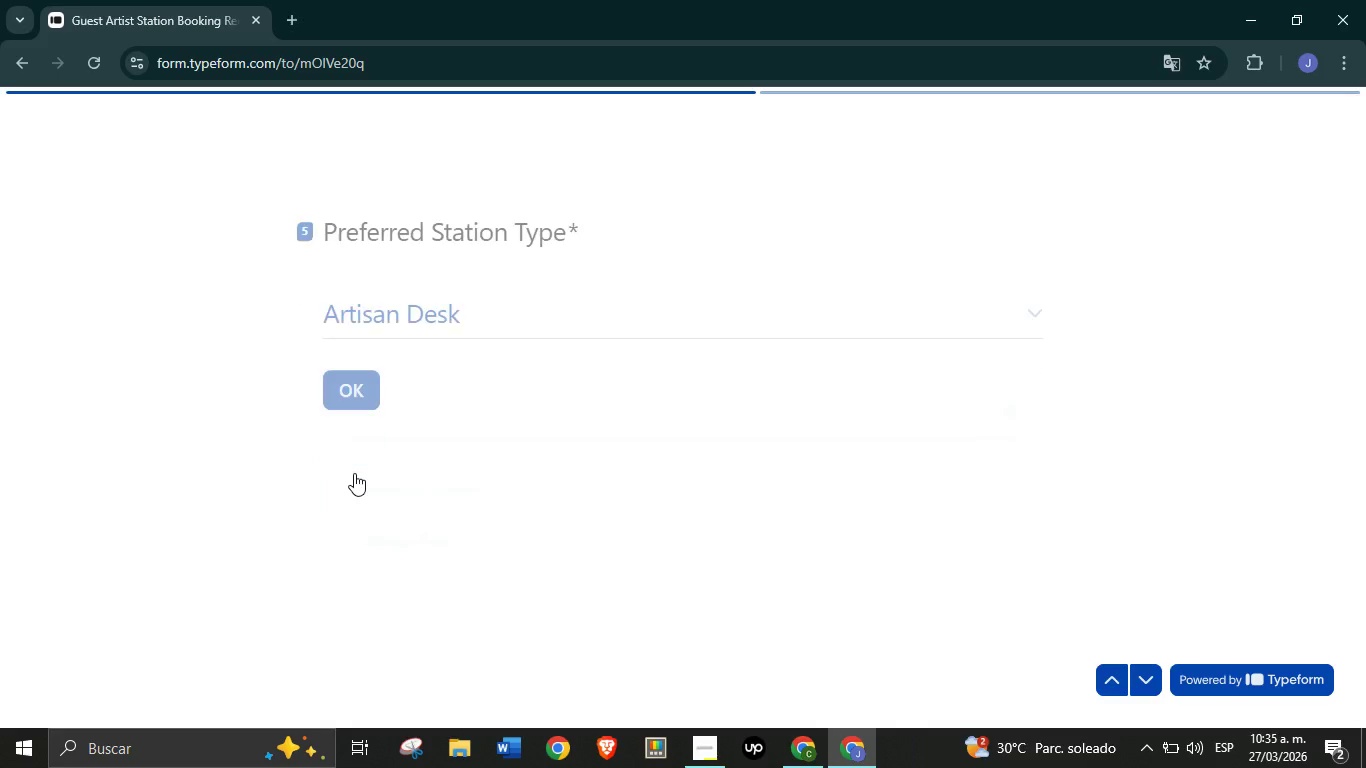 
left_click([354, 473])
 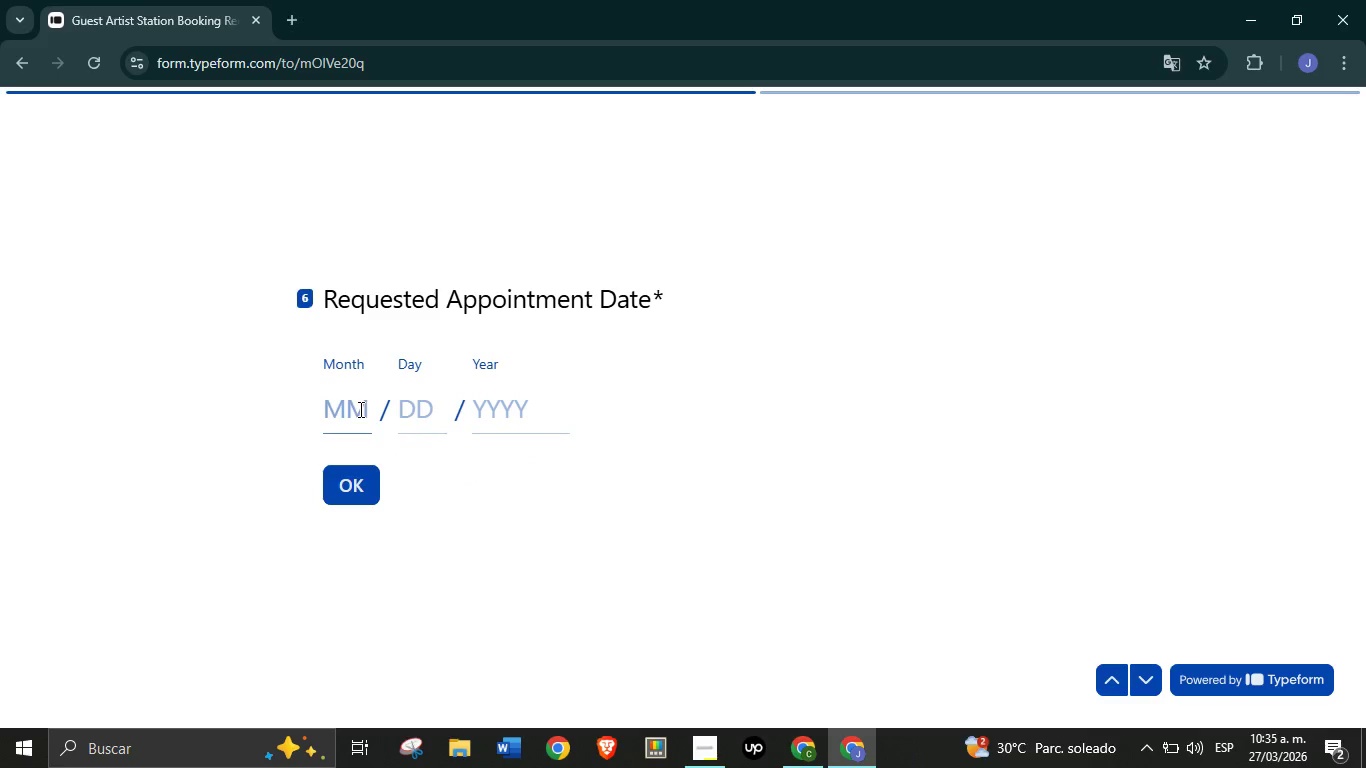 
left_click([356, 409])
 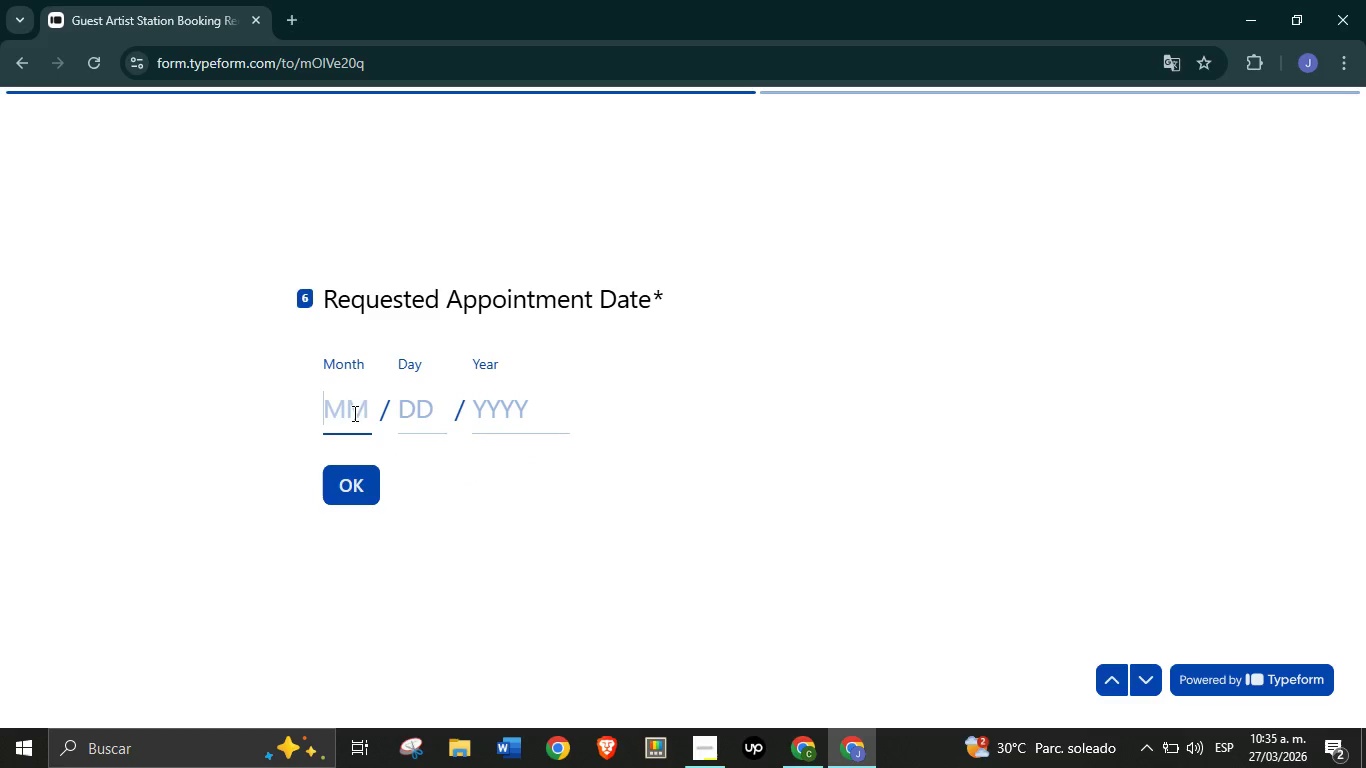 
left_click([352, 415])
 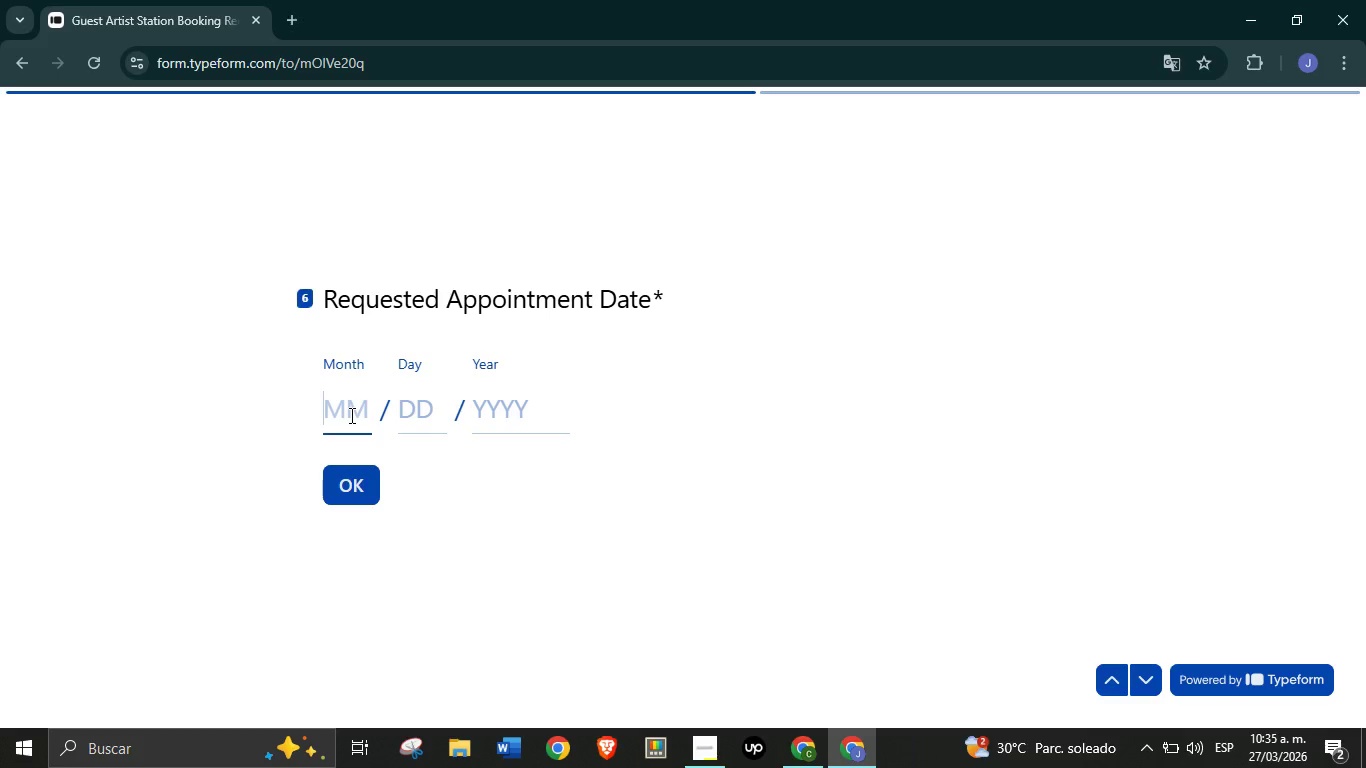 
type(031)
 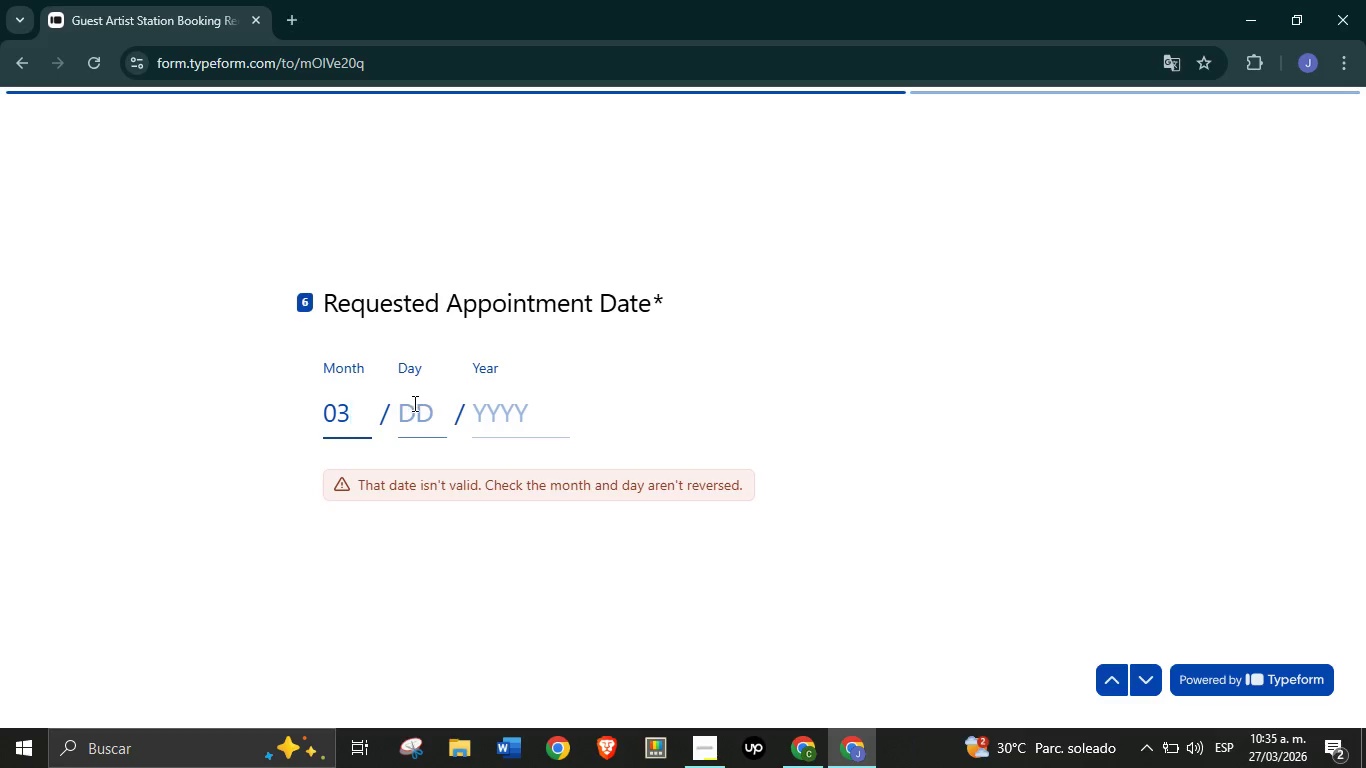 
left_click([413, 403])
 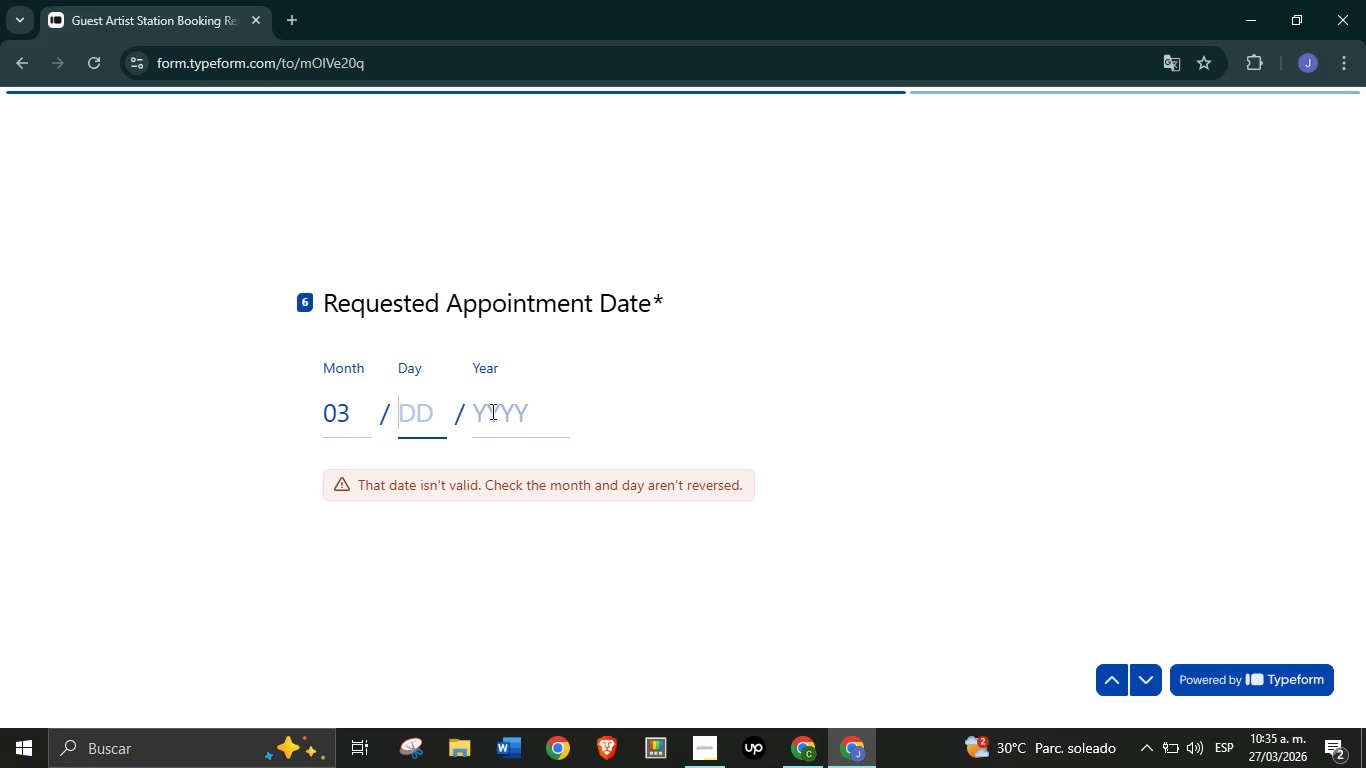 
type(12)
 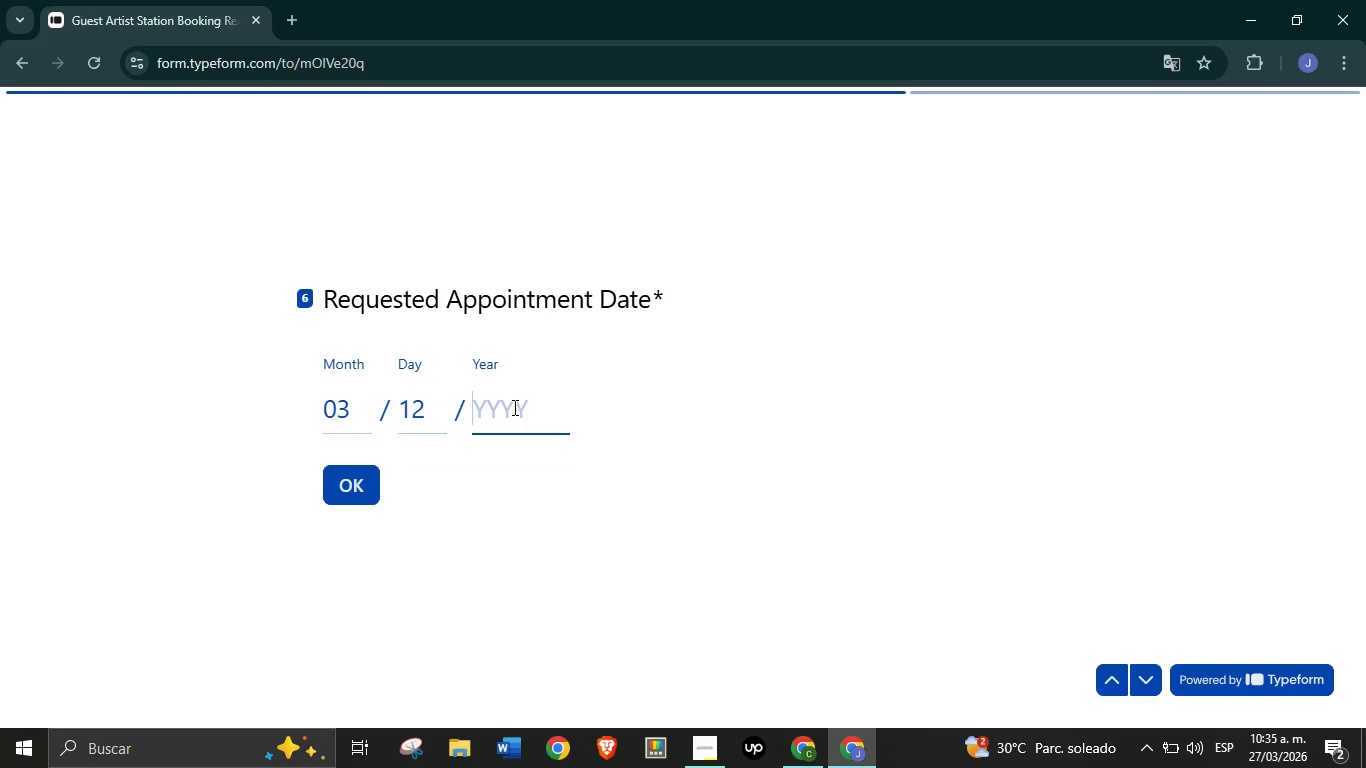 
left_click([513, 407])
 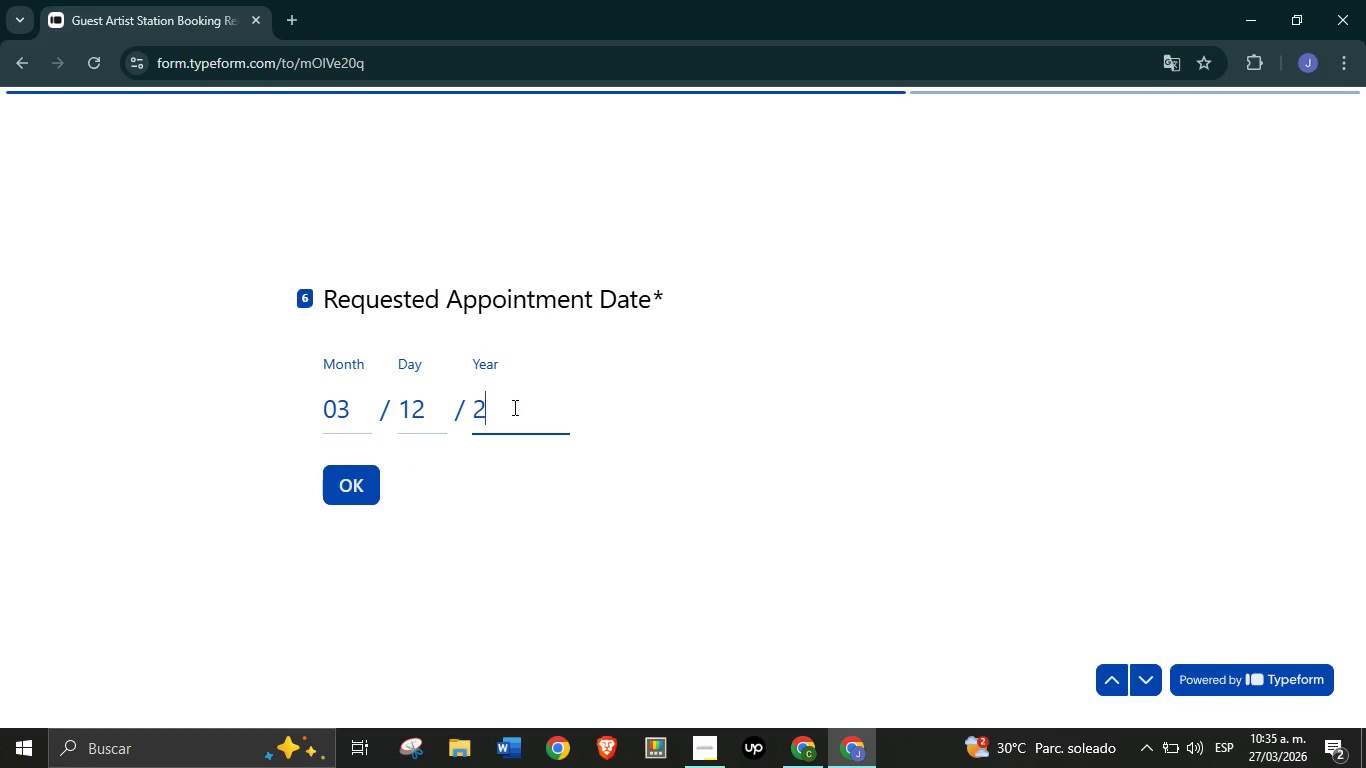 
type(2026)
 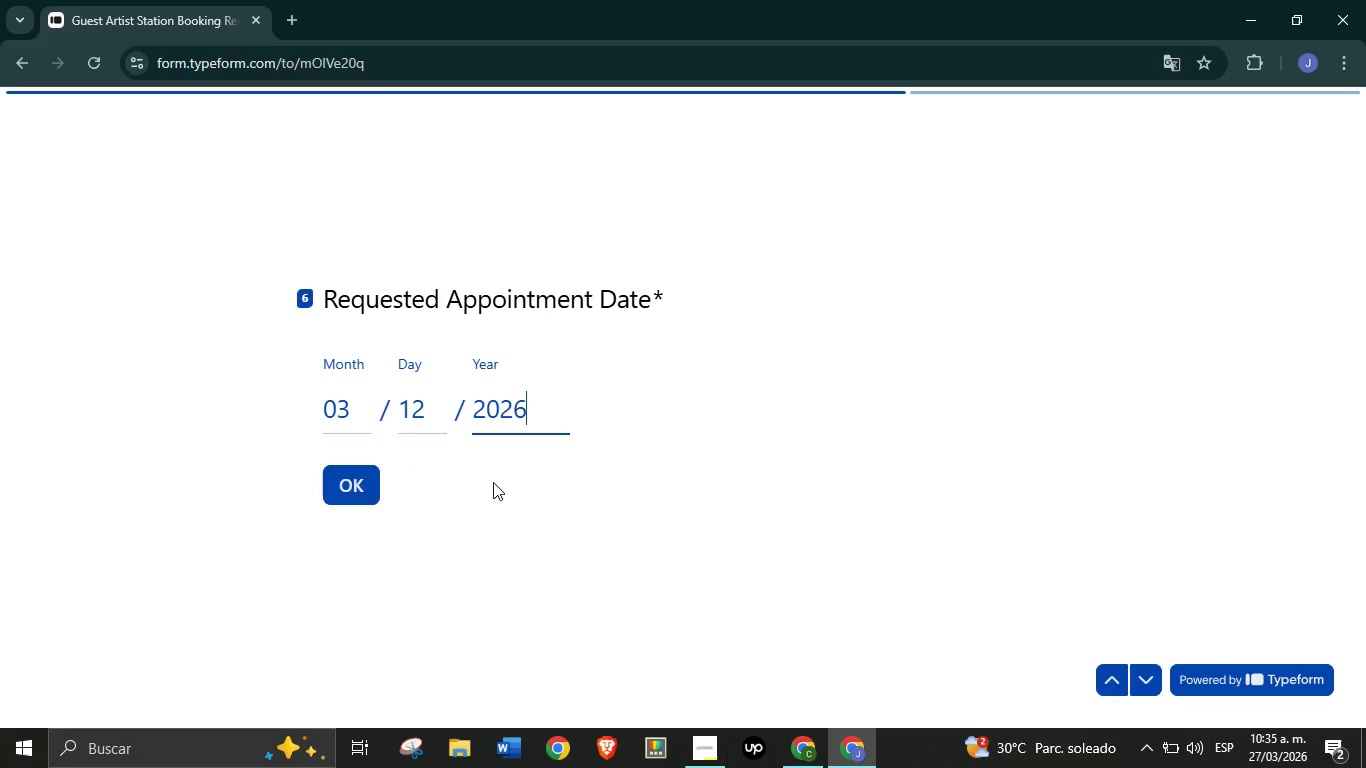 
left_click([493, 482])
 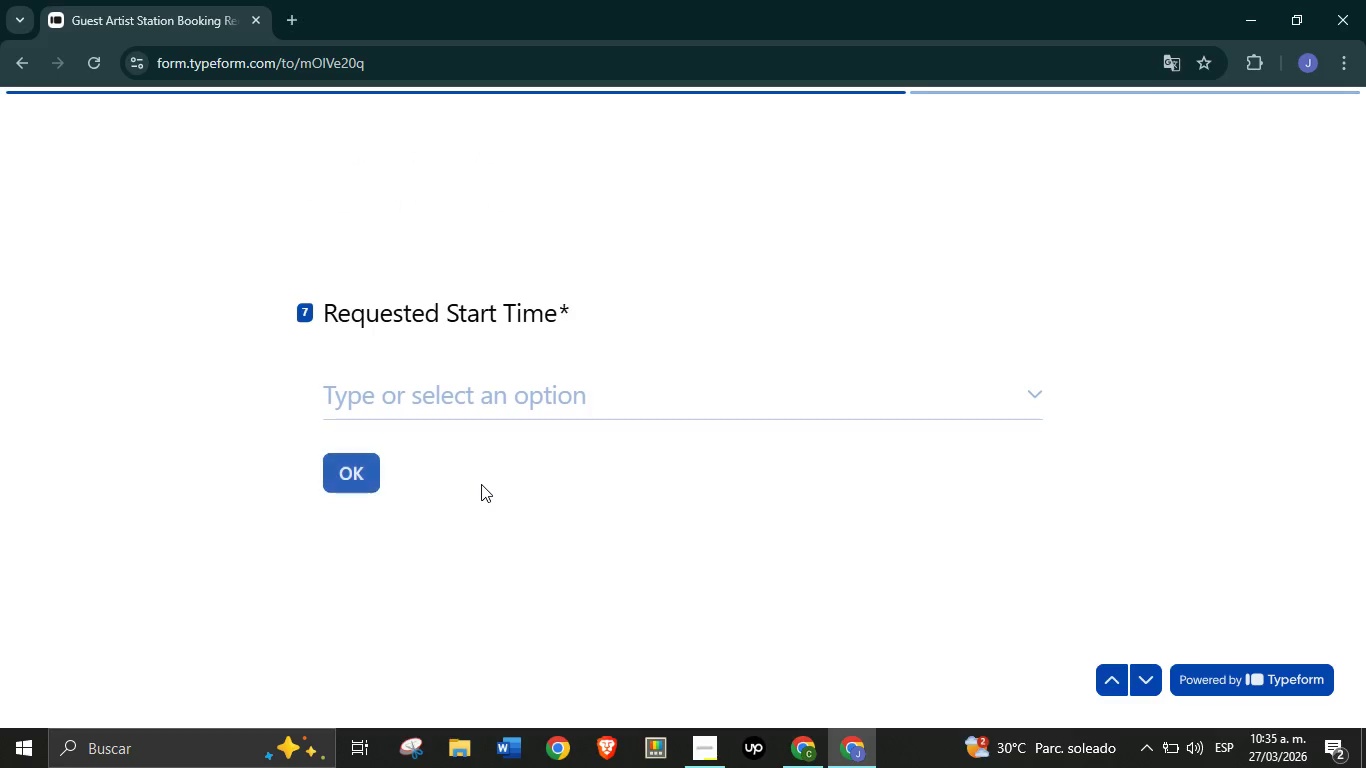 
mouse_move([473, 441])
 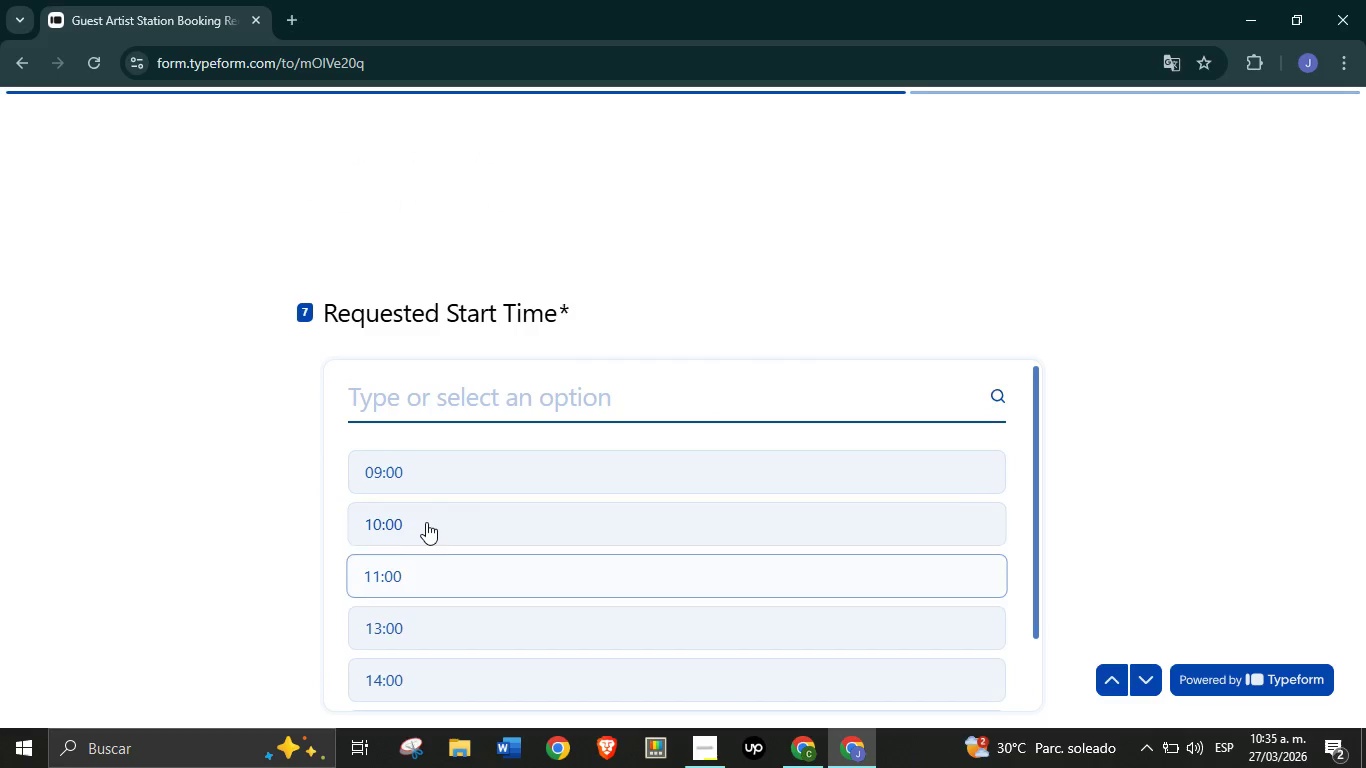 
left_click([426, 521])
 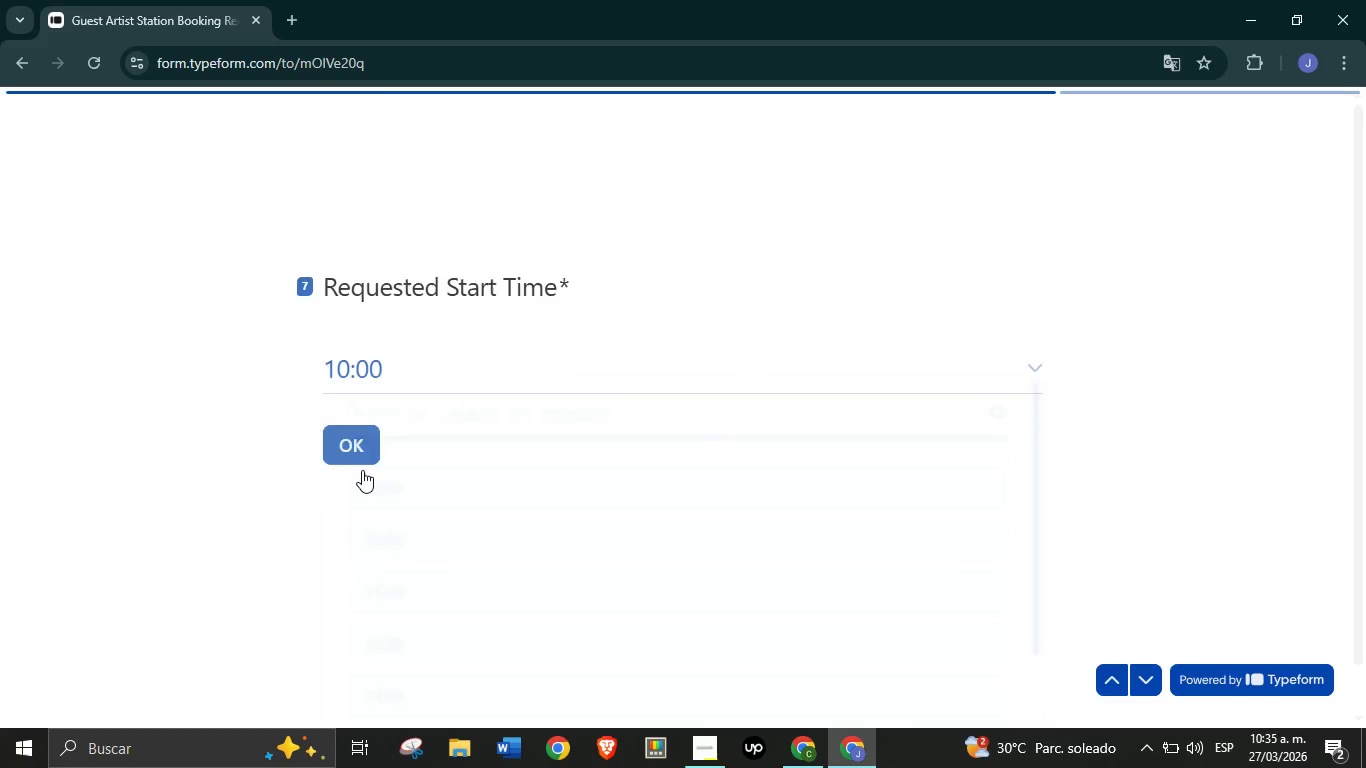 
left_click([362, 470])
 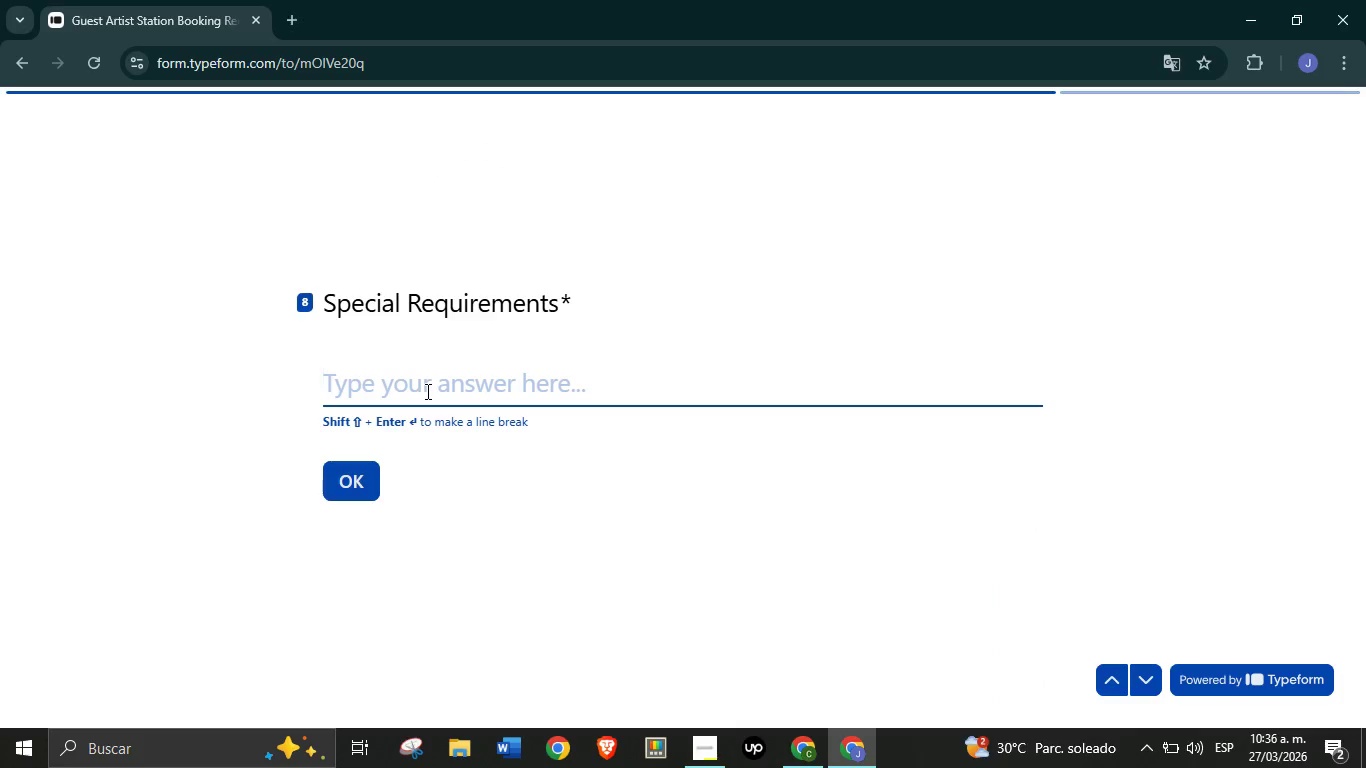 
type(I will be working with detailed 3D gel structures and will require extended workspace for tools and materials. Access to proper ventilation is or)
key(Backspace)
key(Backspace)
type(preferred due to product usage.)
 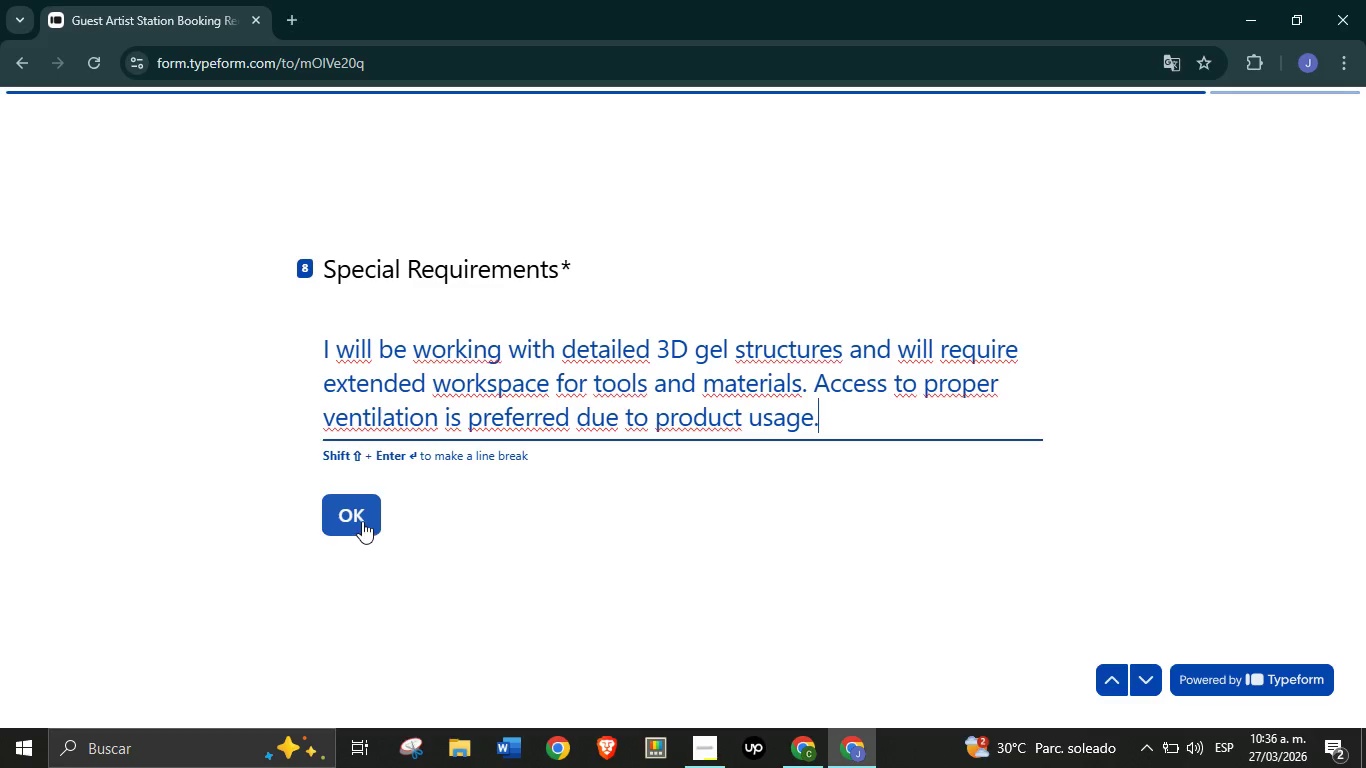 
left_click([362, 521])
 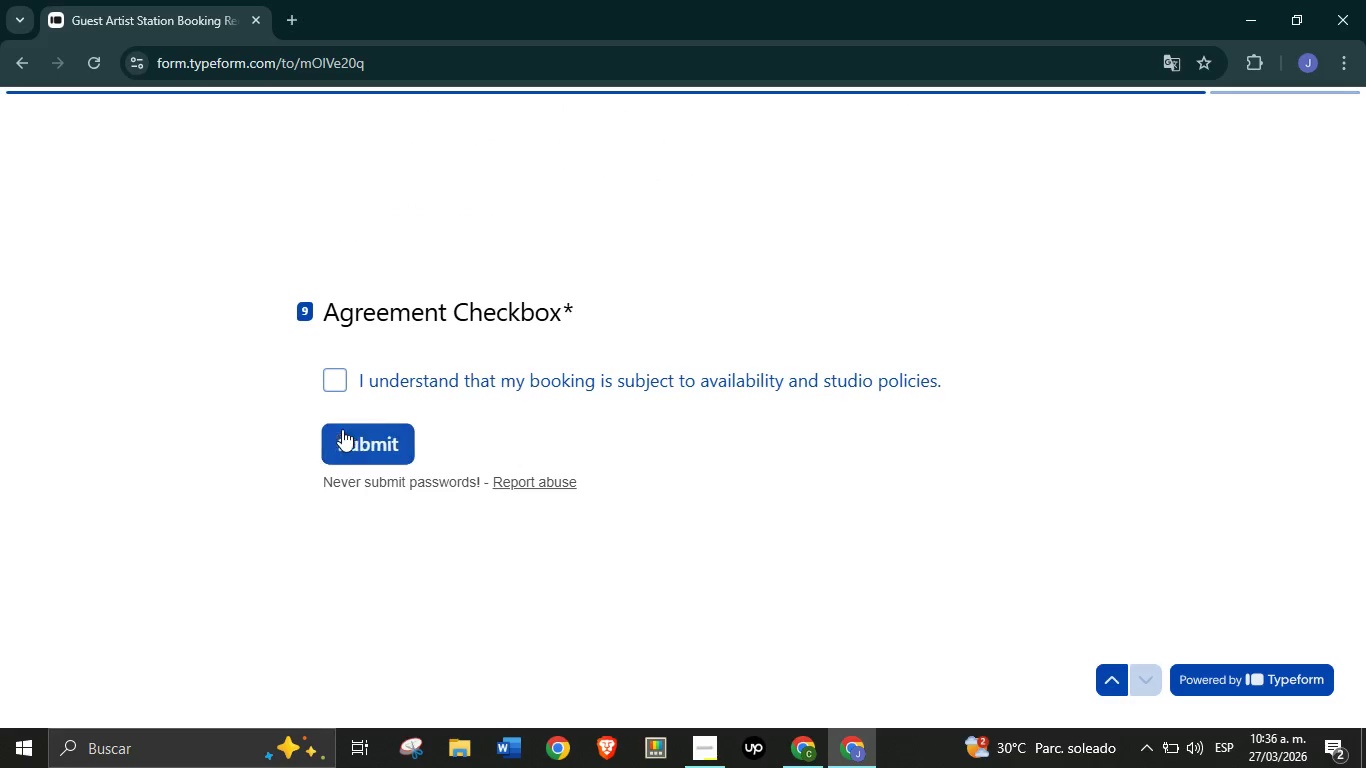 
left_click([330, 376])
 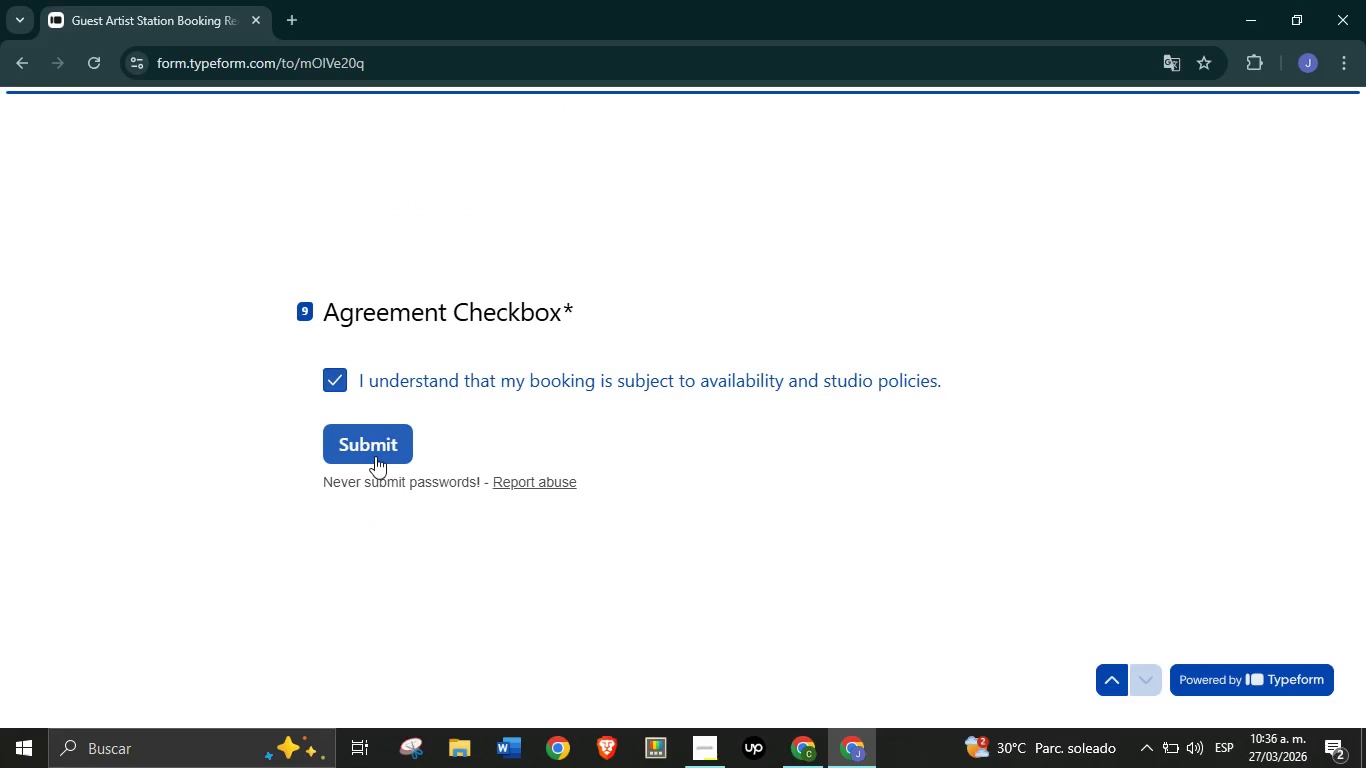 
left_click([375, 456])
 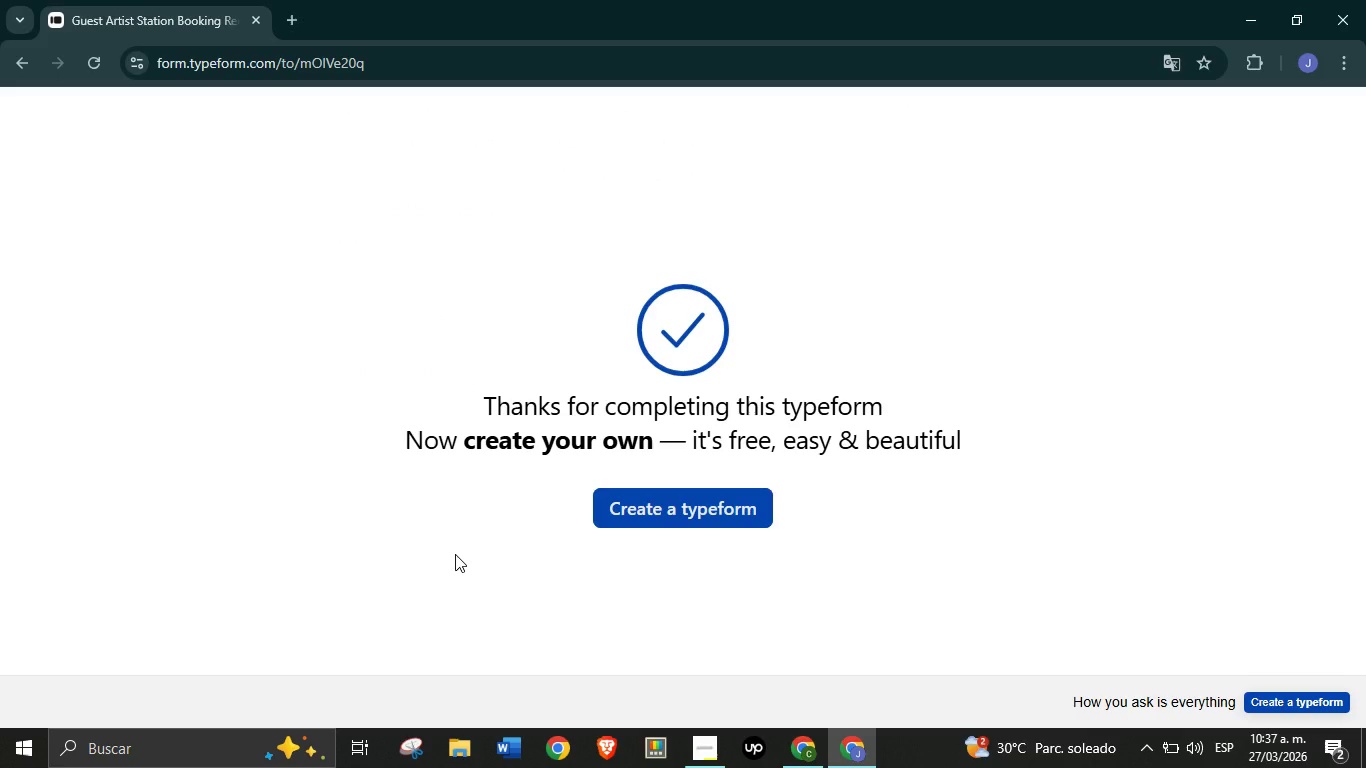 
wait(9.2)
 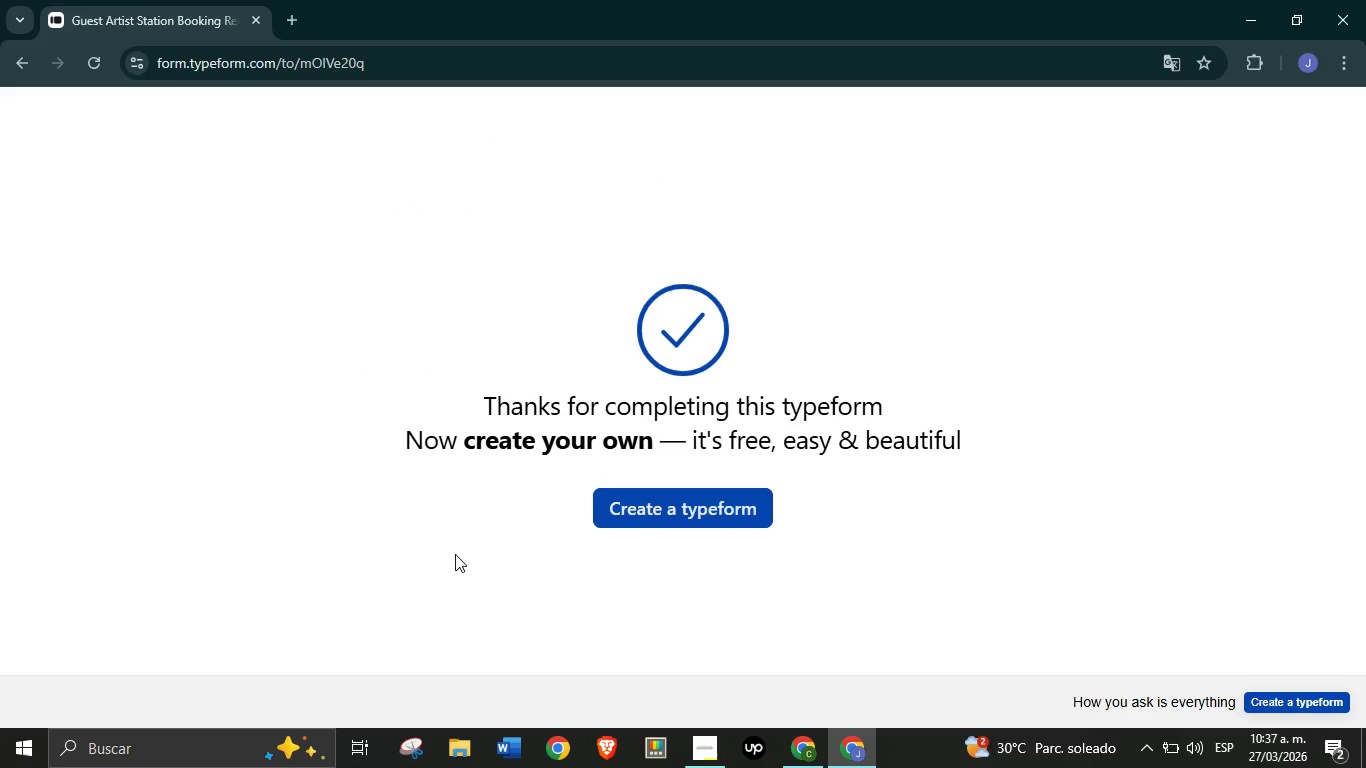 
left_click([799, 744])
 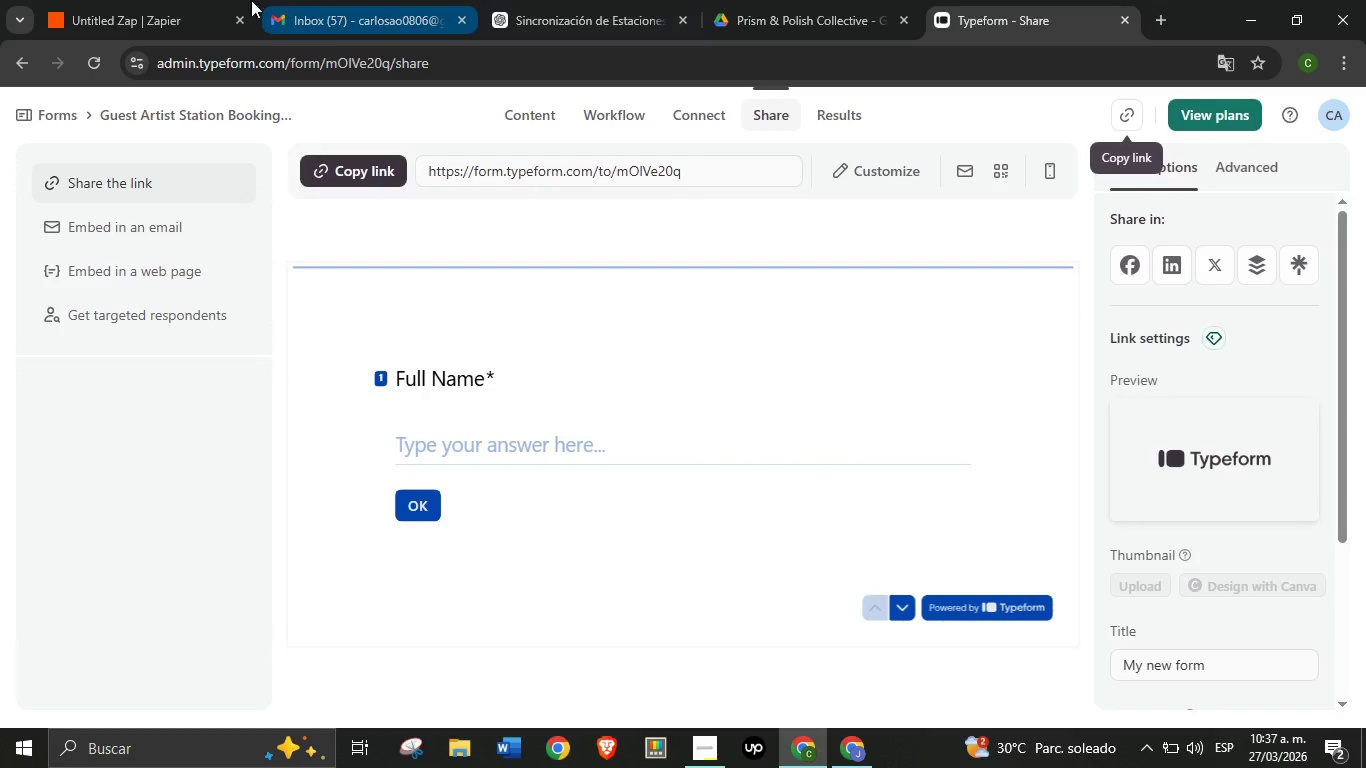 
left_click([188, 0])
 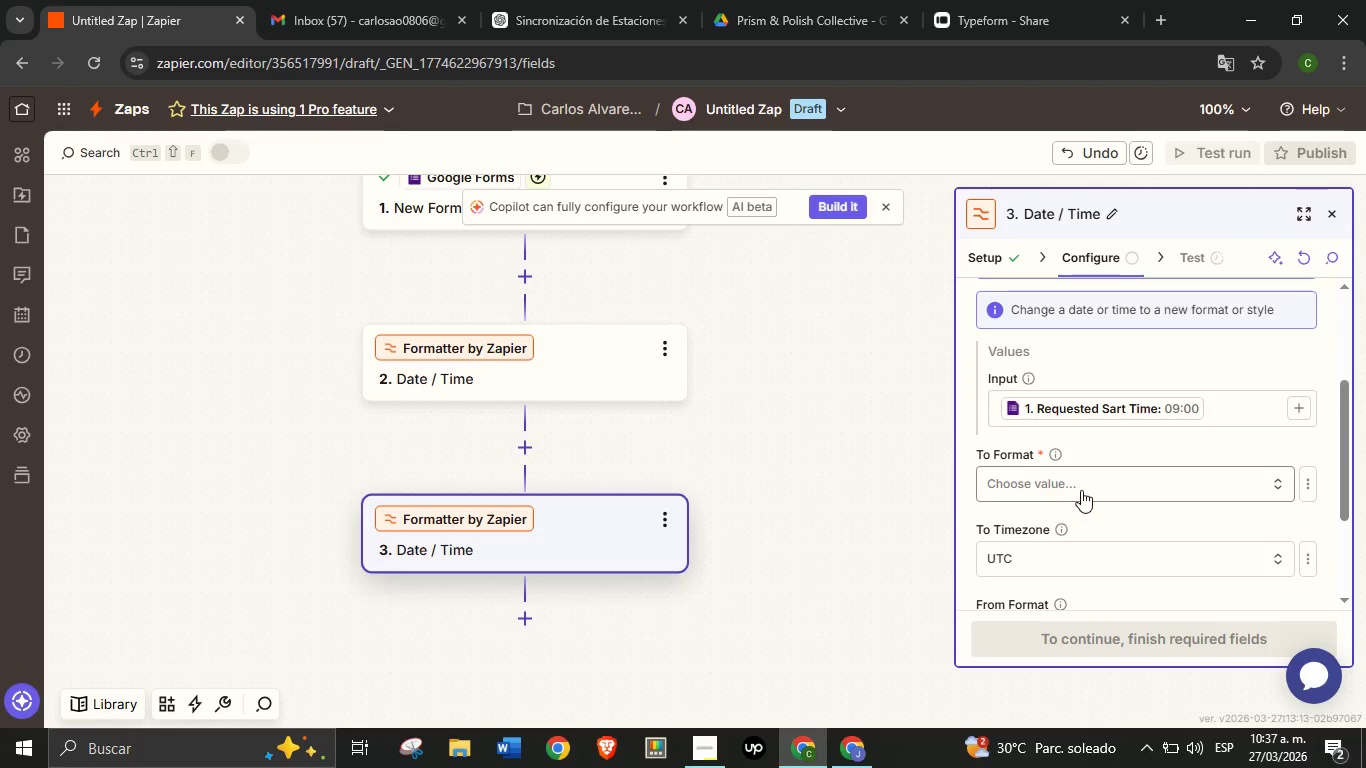 
left_click([1081, 489])
 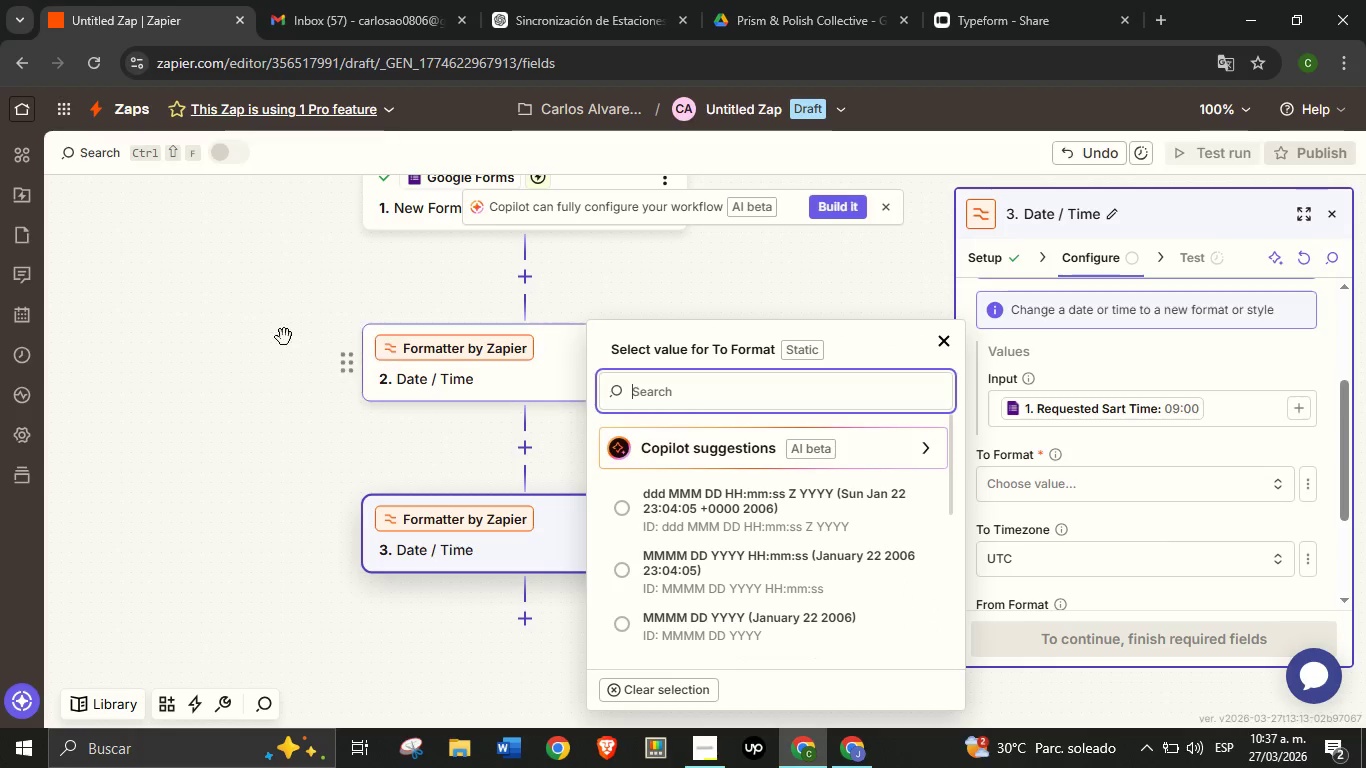 
left_click_drag(start_coordinate=[199, 308], to_coordinate=[210, 438])
 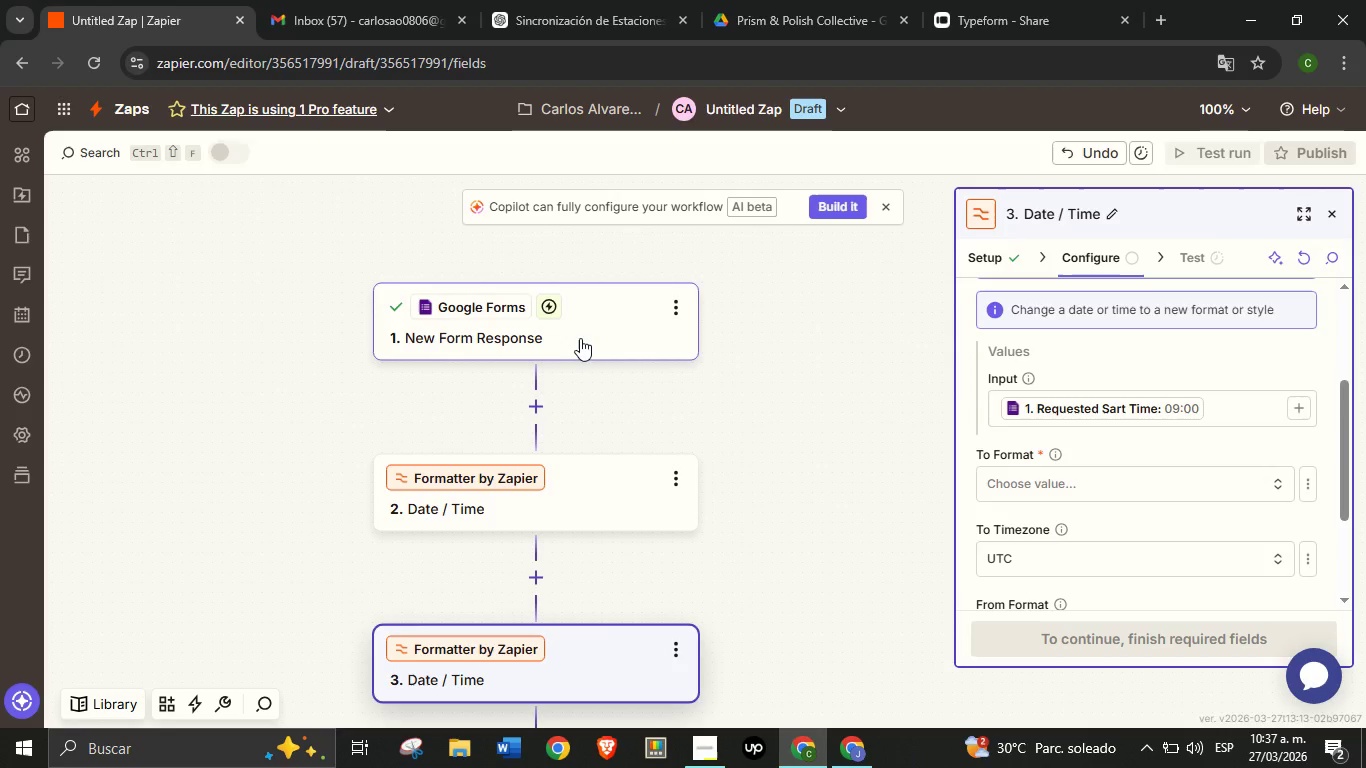 
left_click([580, 338])
 